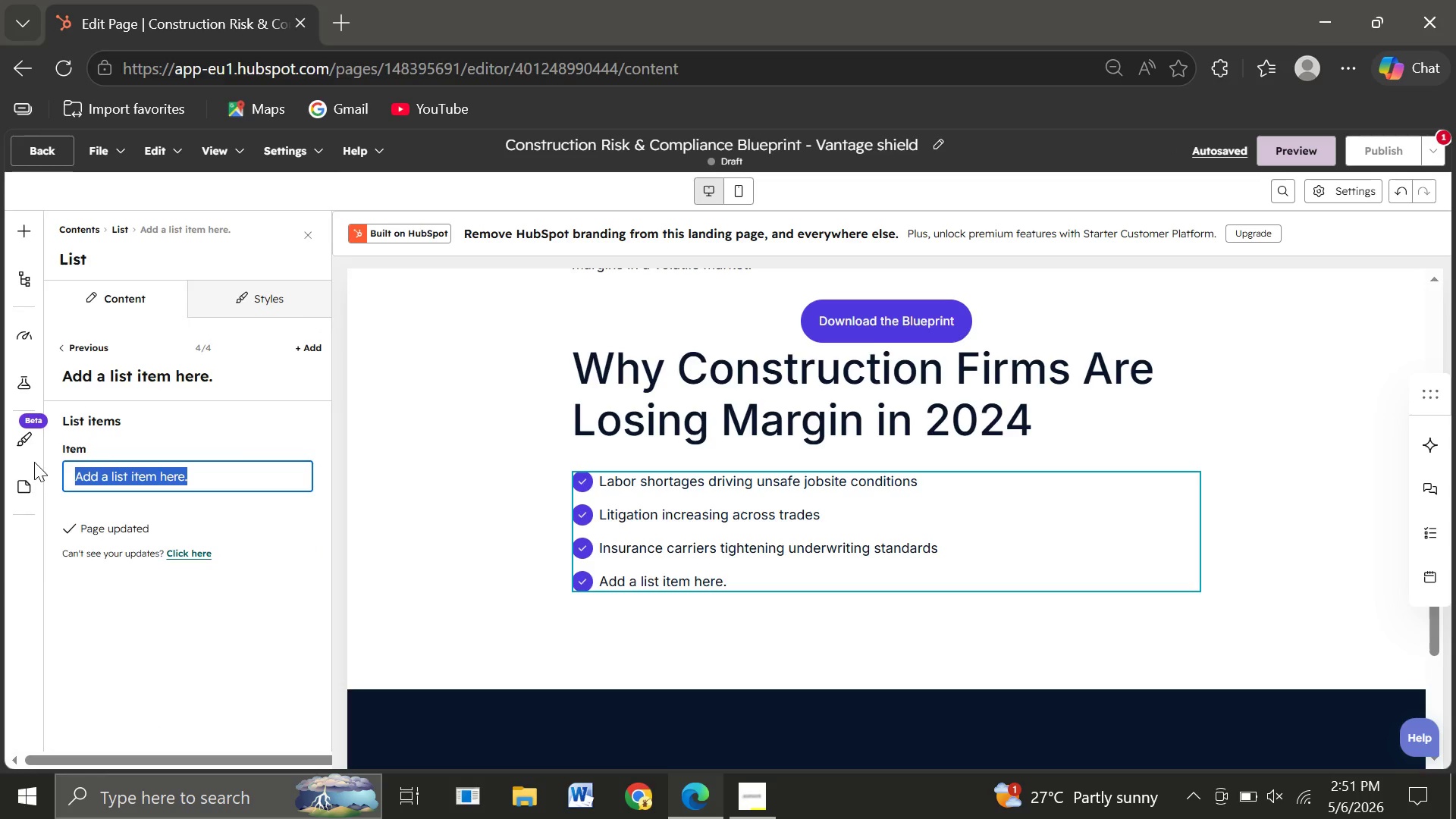 
type(Claims related t)
 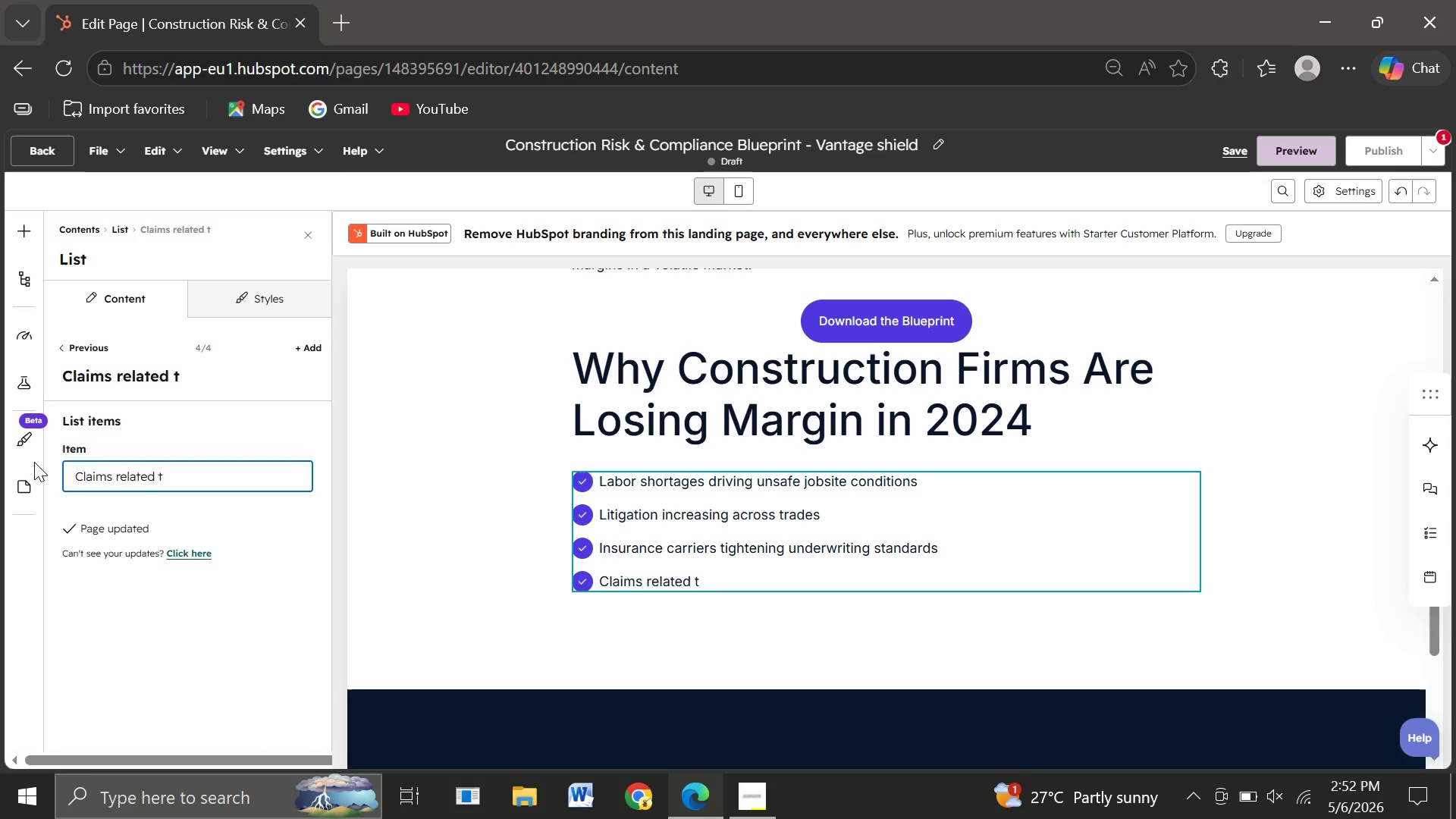 
key(O)
 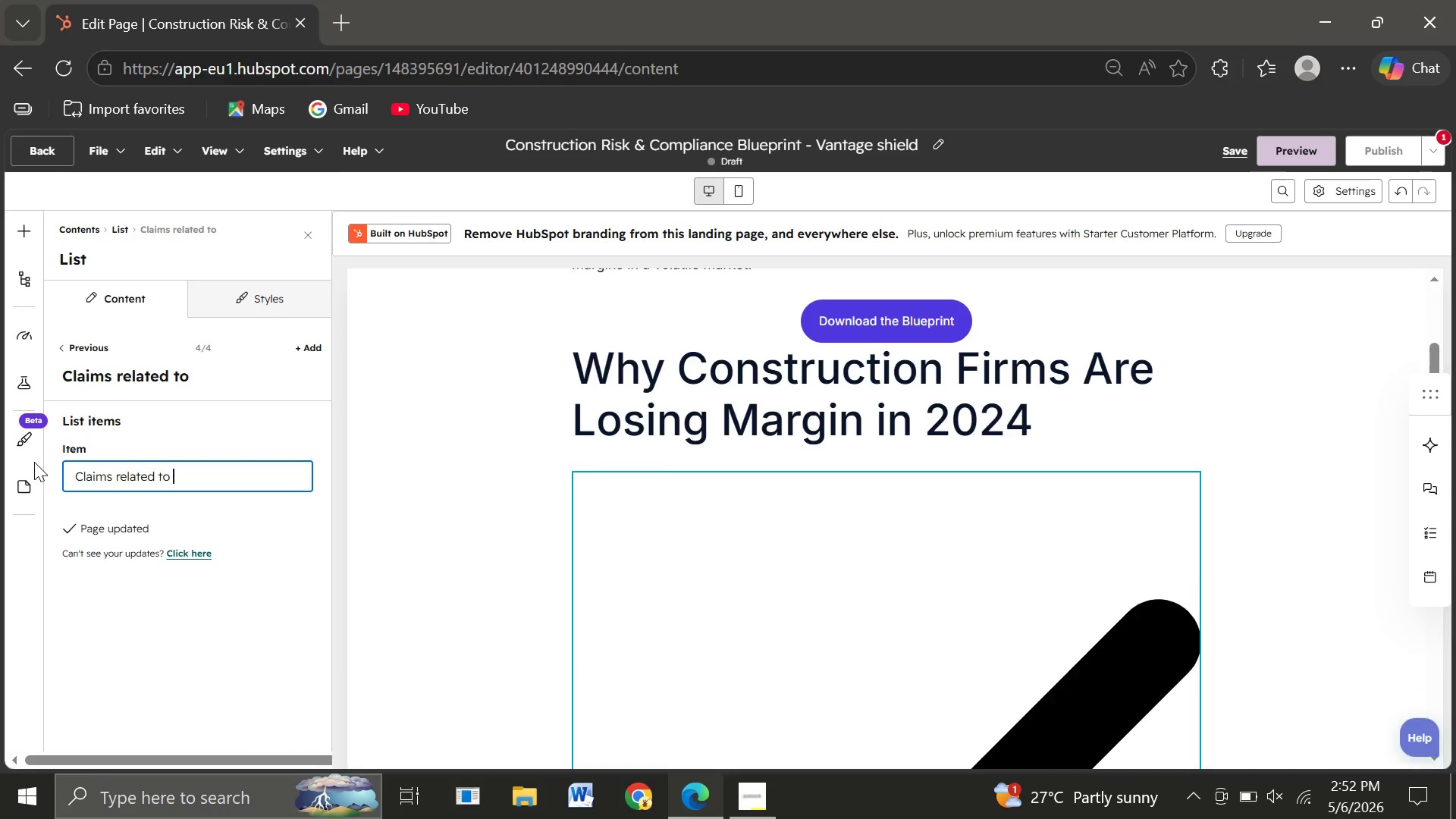 
key(Space)
 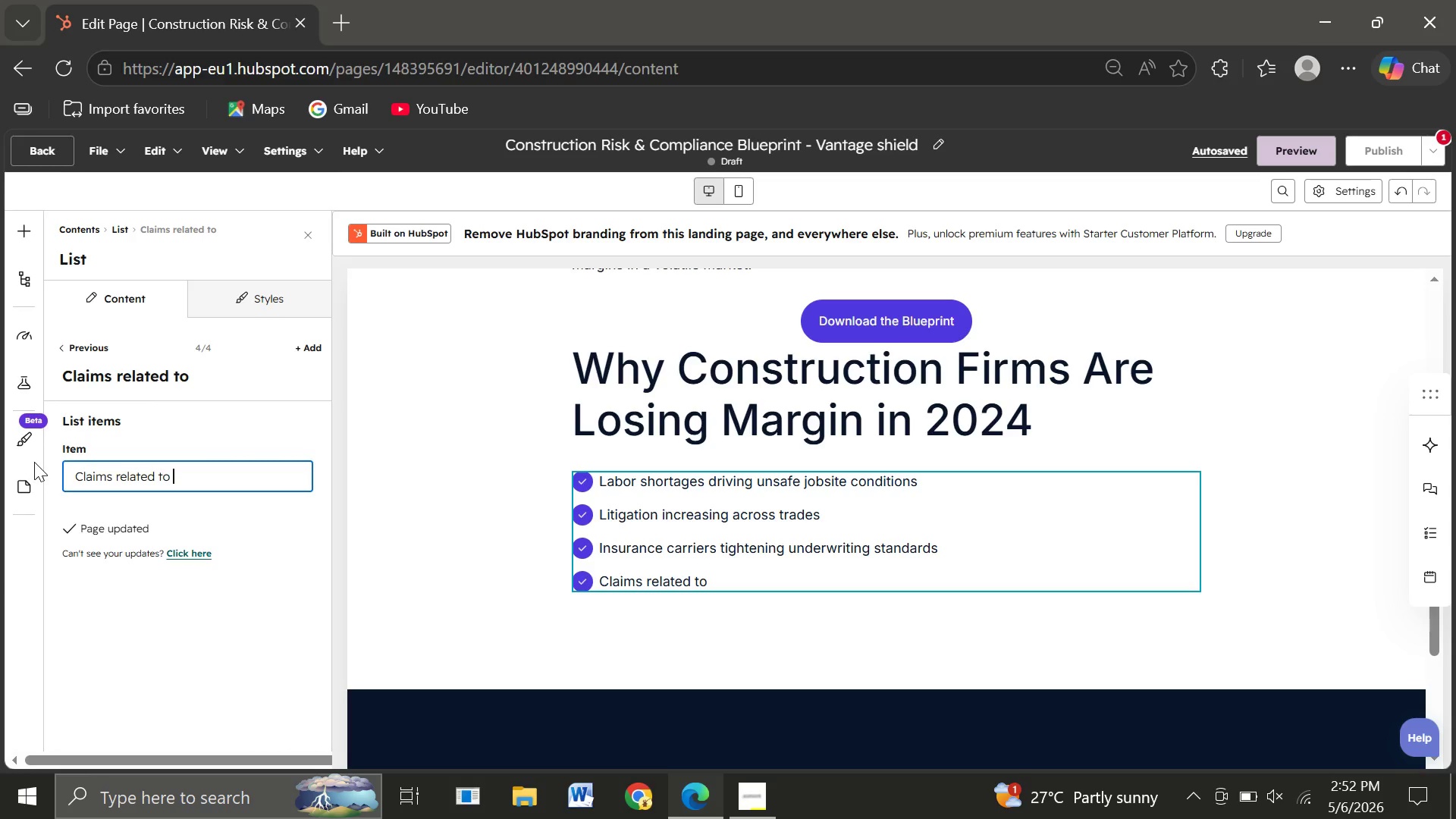 
wait(23.03)
 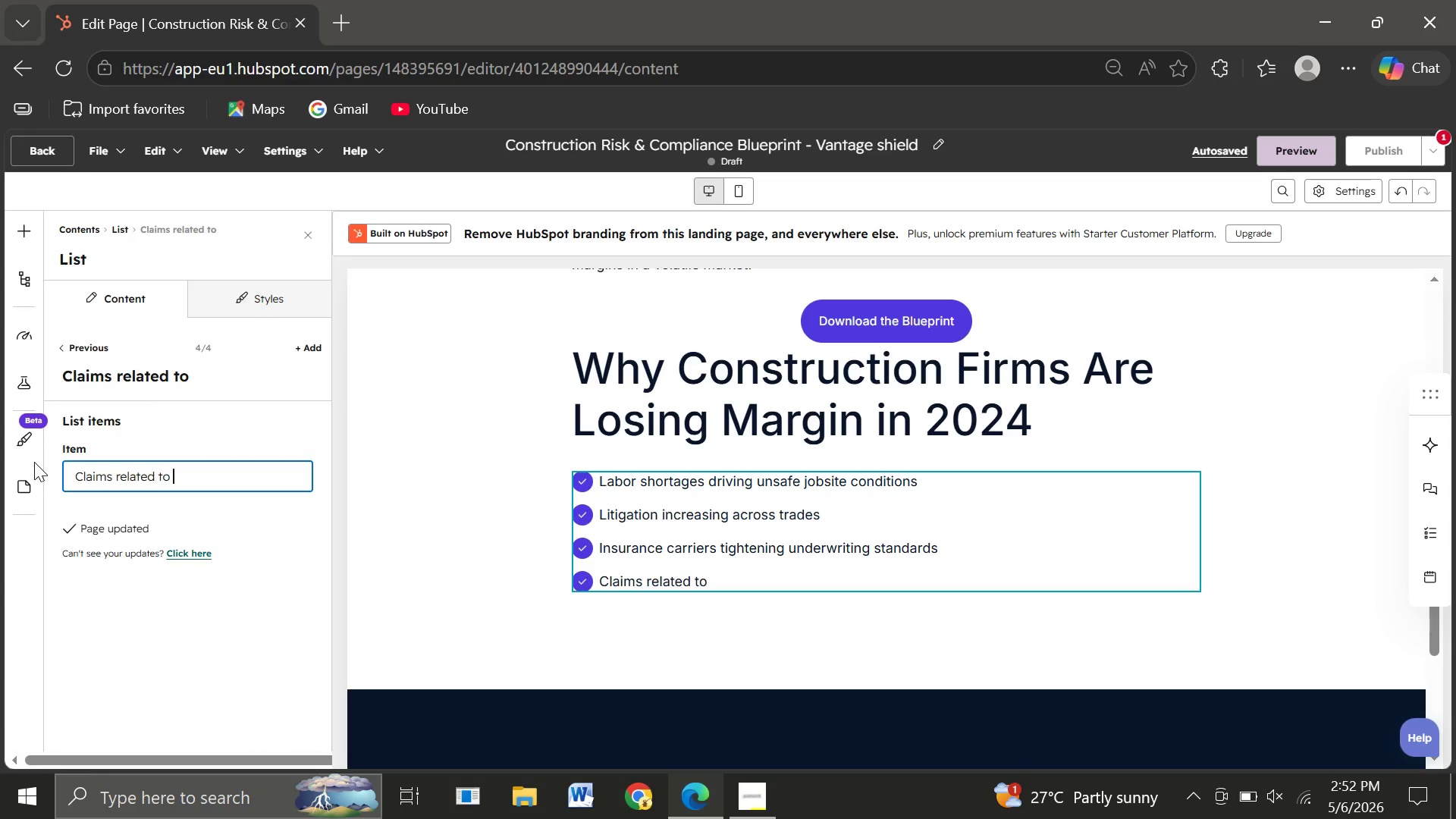 
type(primary risk concern)
 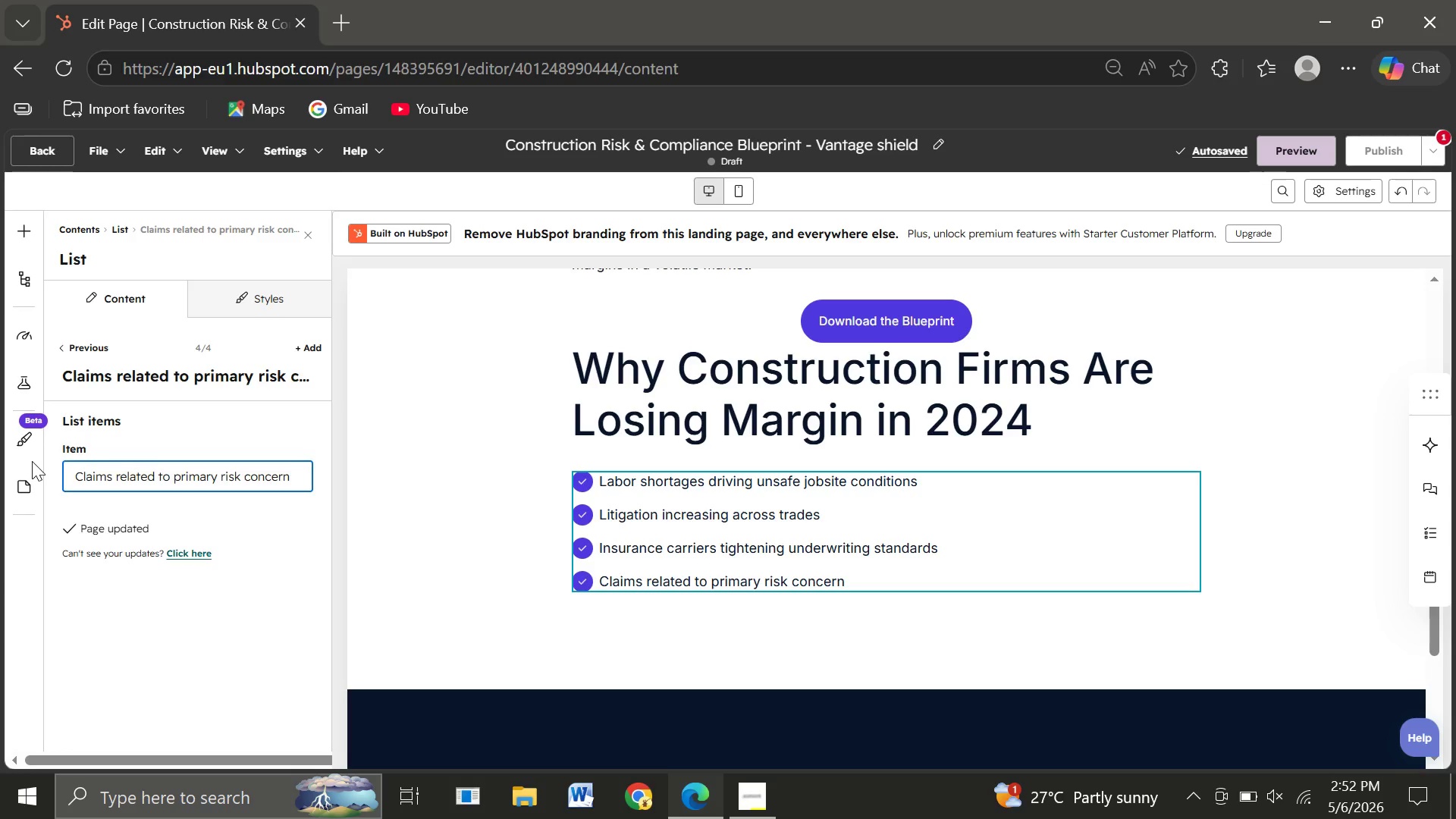 
wait(7.97)
 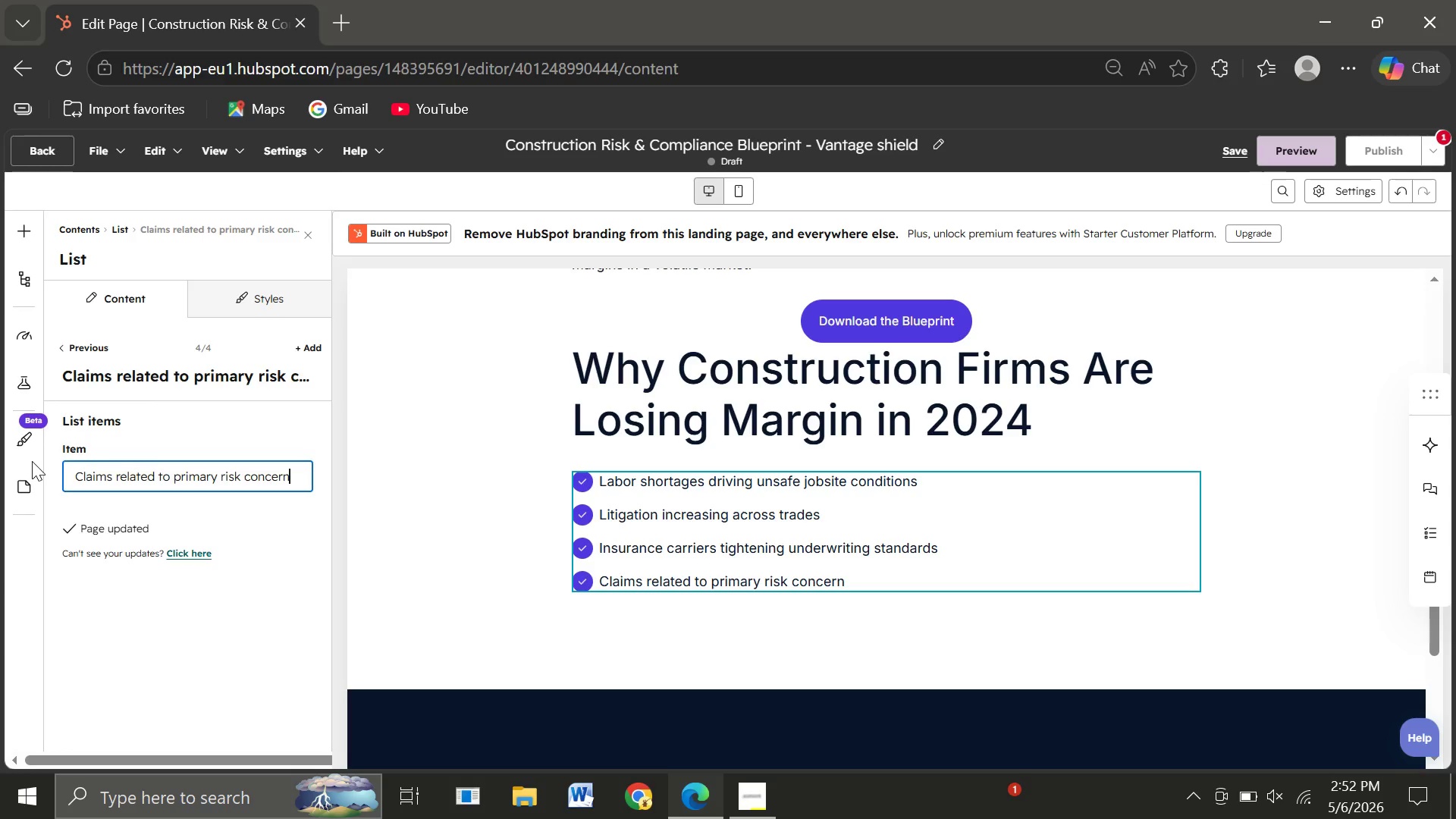 
type( rising sharply)
 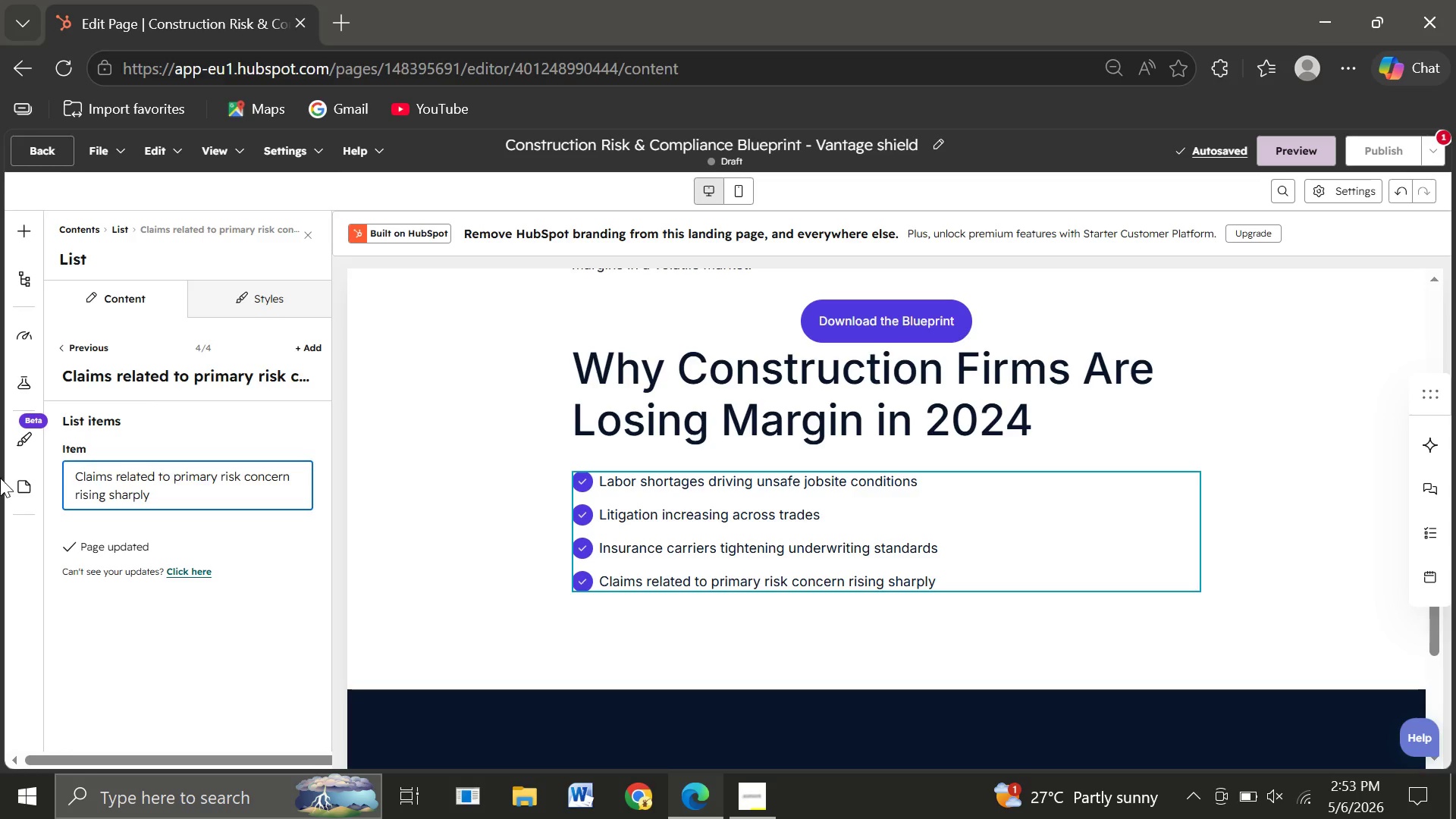 
wait(11.94)
 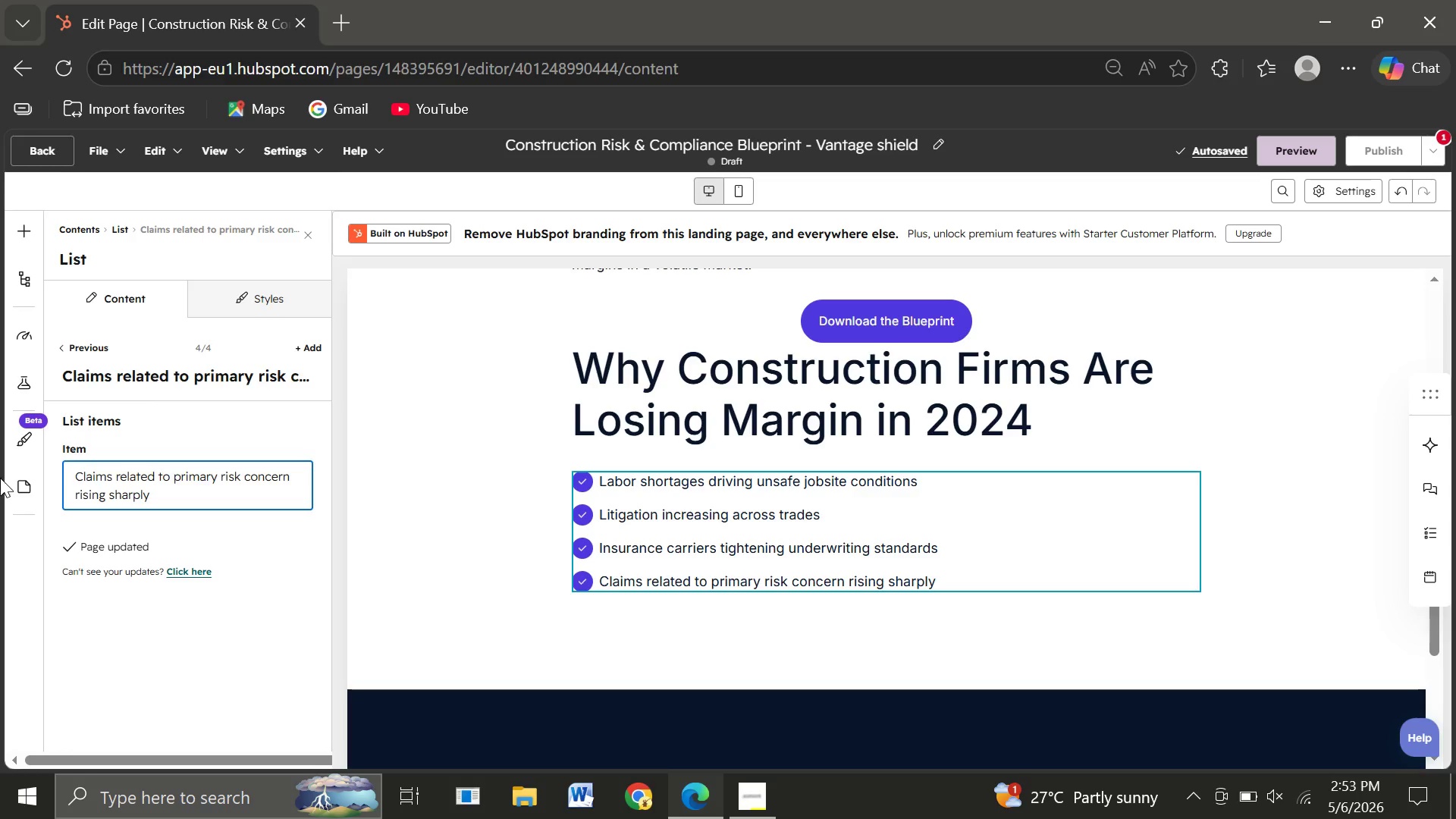 
left_click([26, 240])
 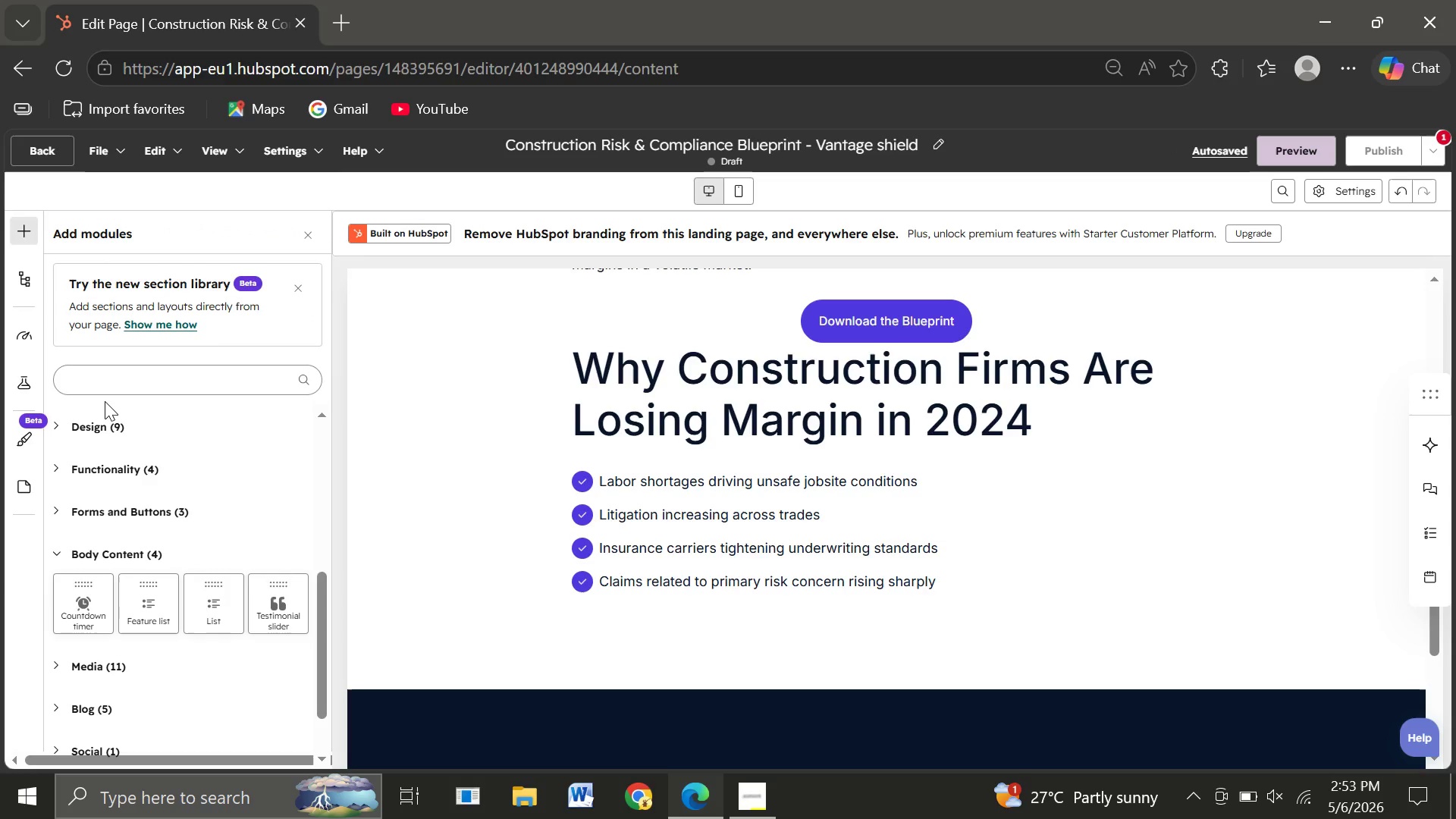 
wait(7.05)
 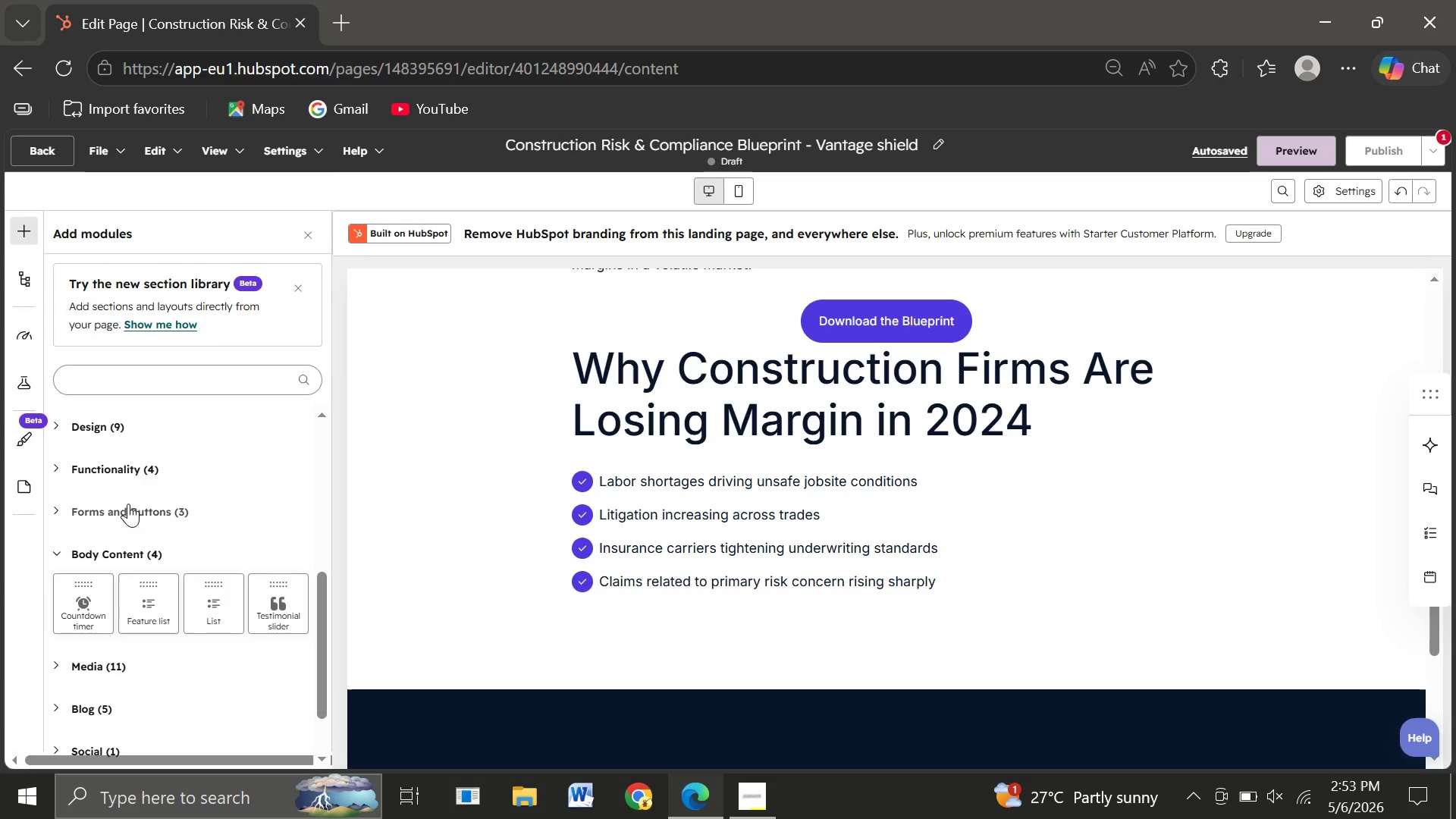 
mouse_move([136, 685])
 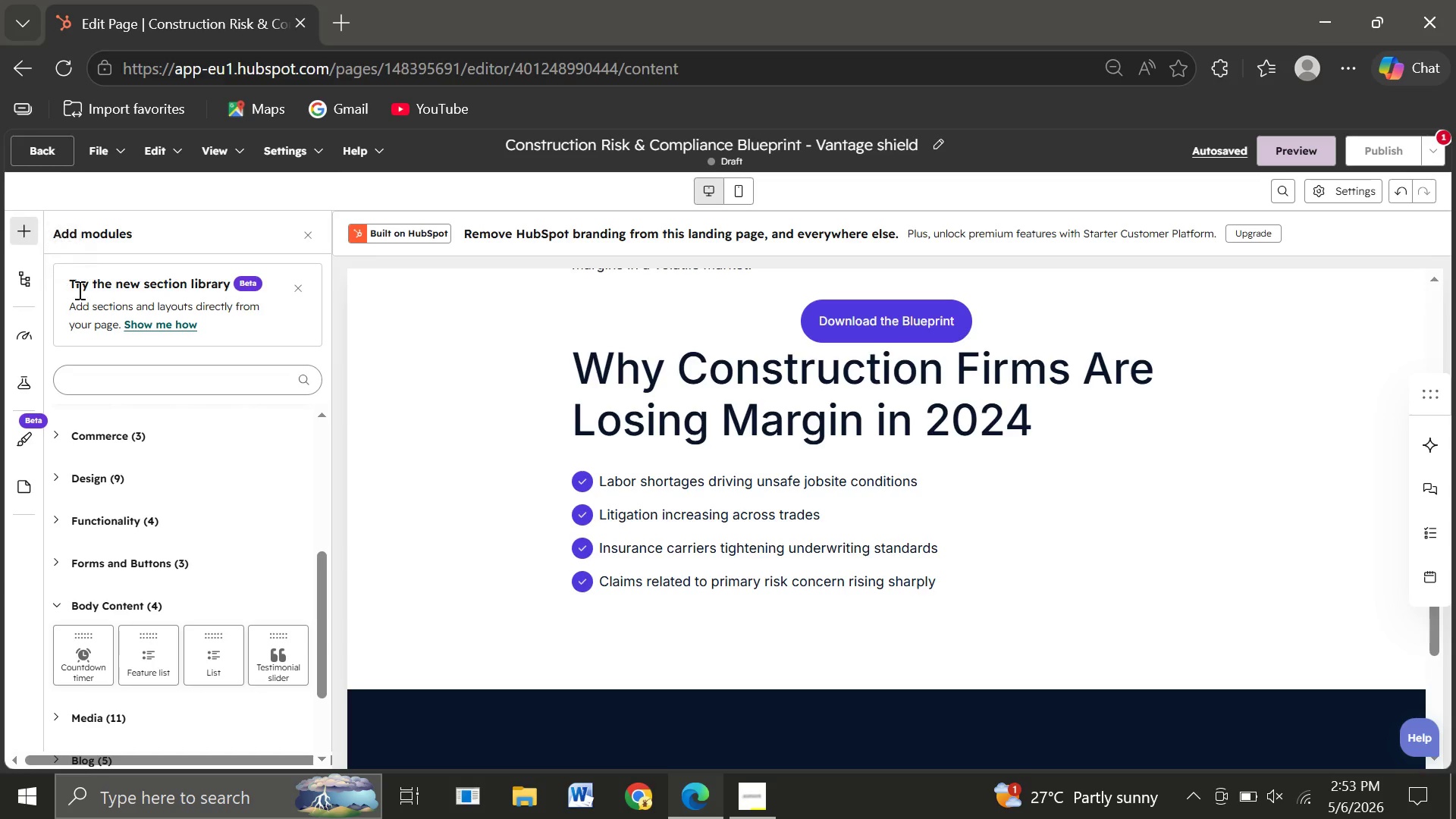 
wait(12.62)
 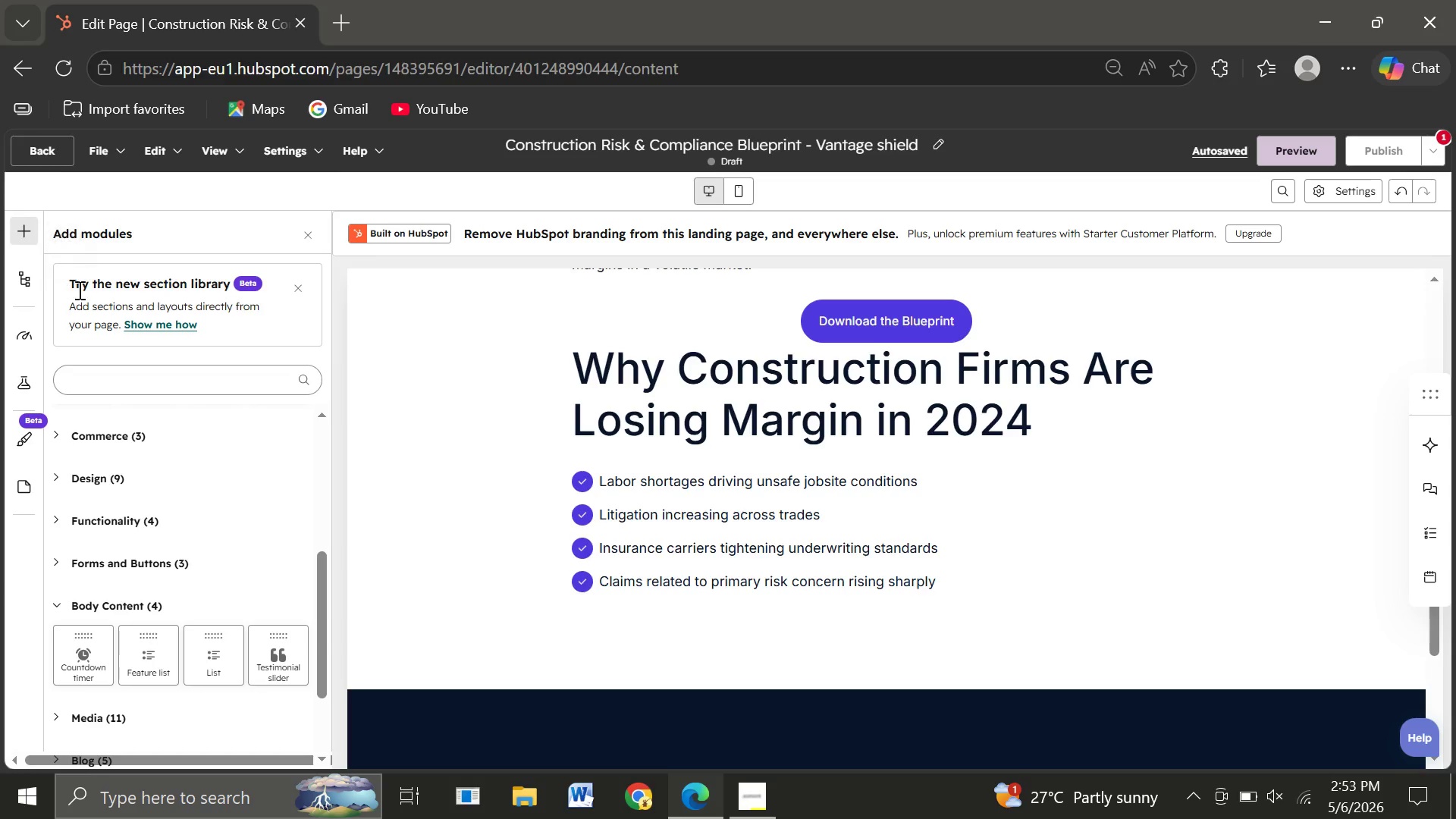 
left_click([59, 535])
 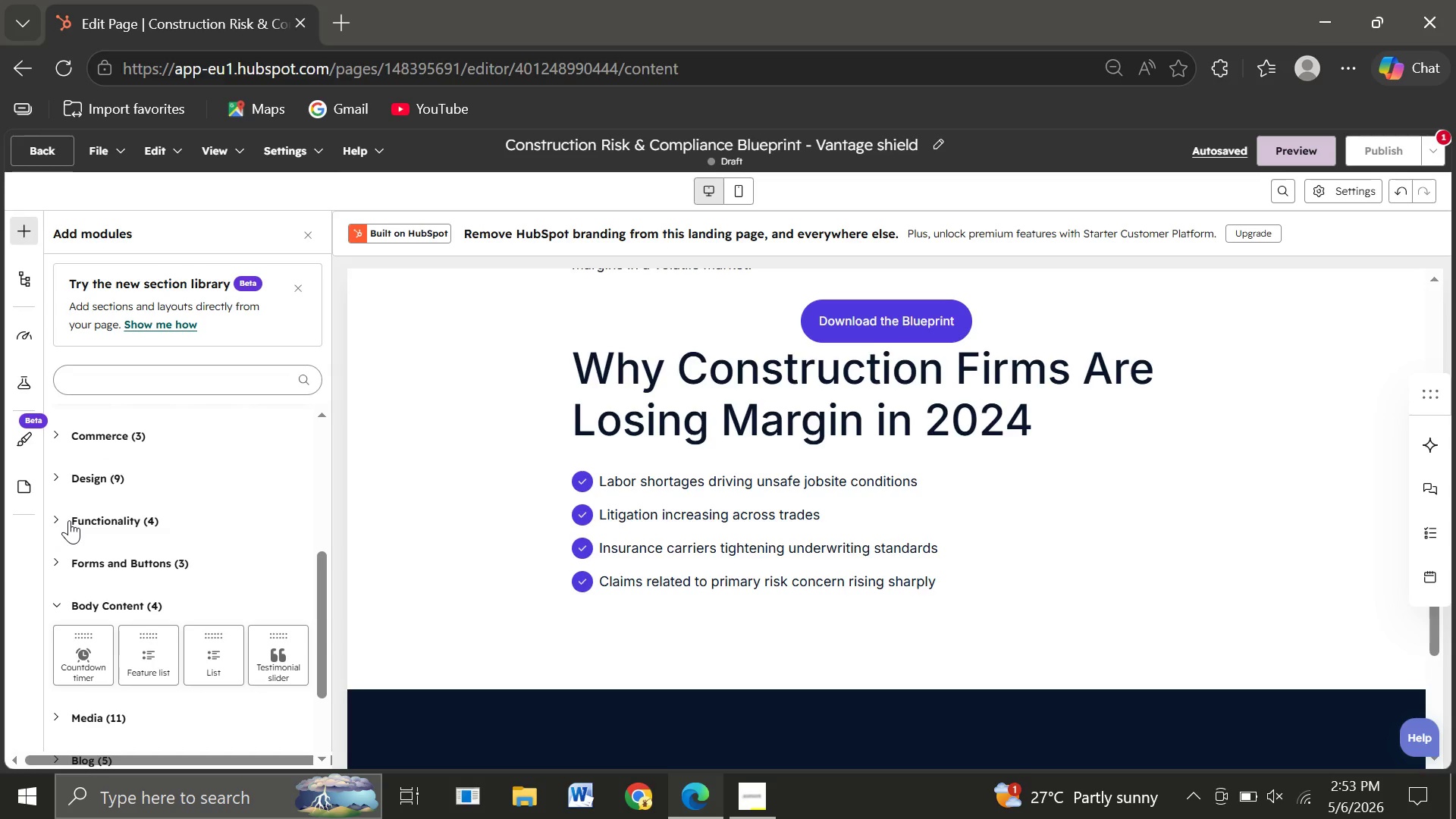 
left_click([69, 520])
 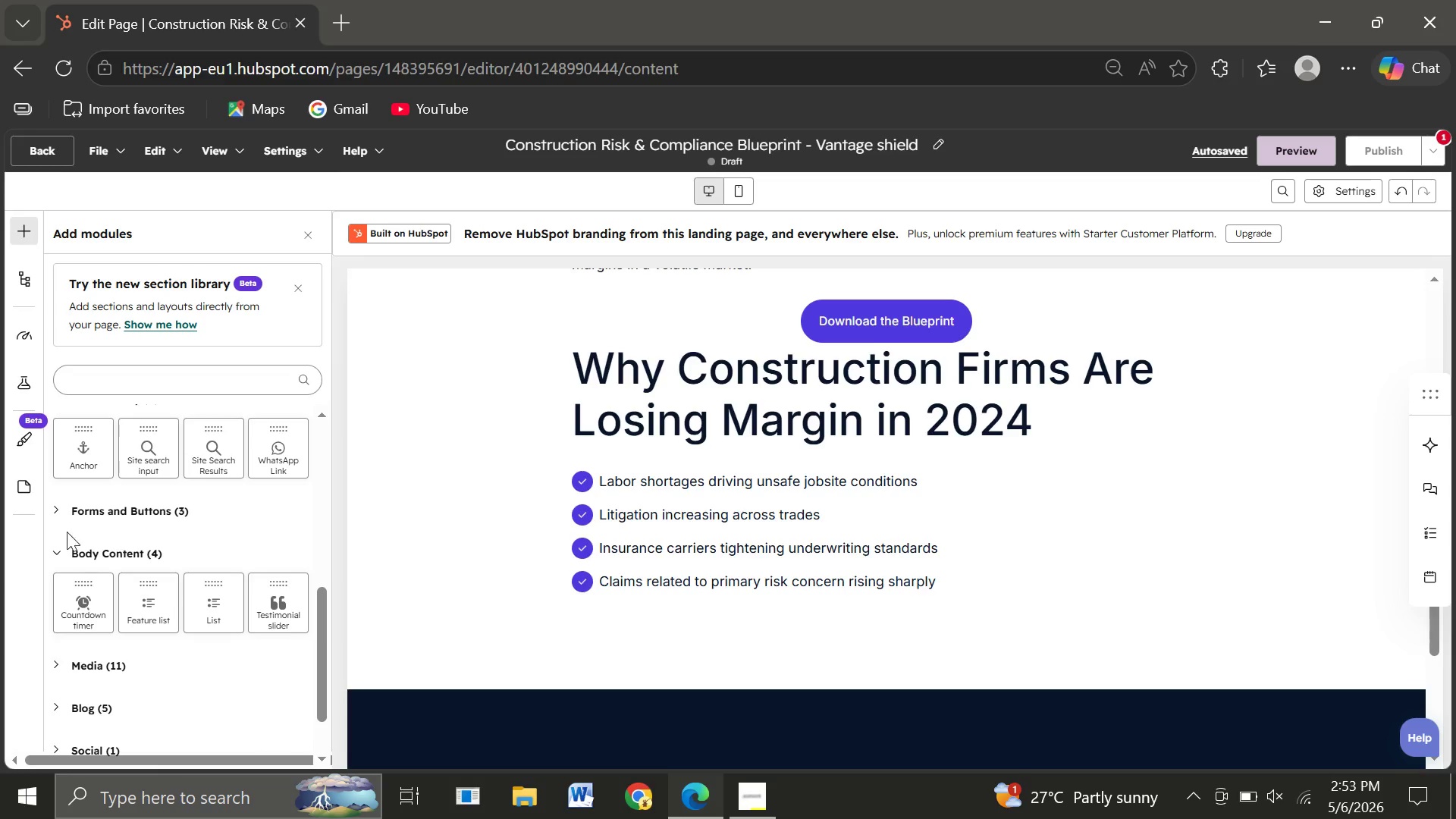 
left_click([58, 561])
 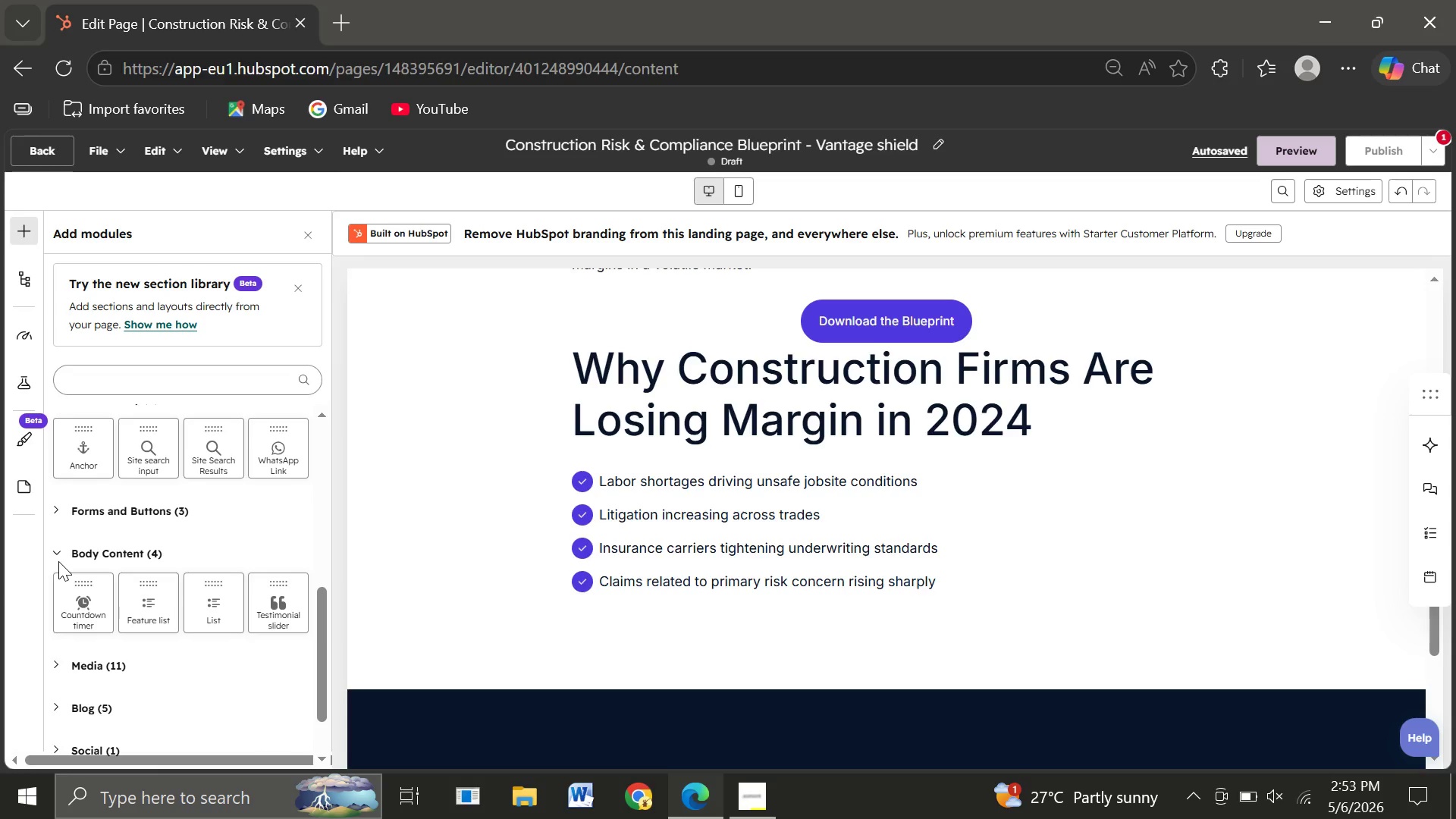 
left_click([58, 561])
 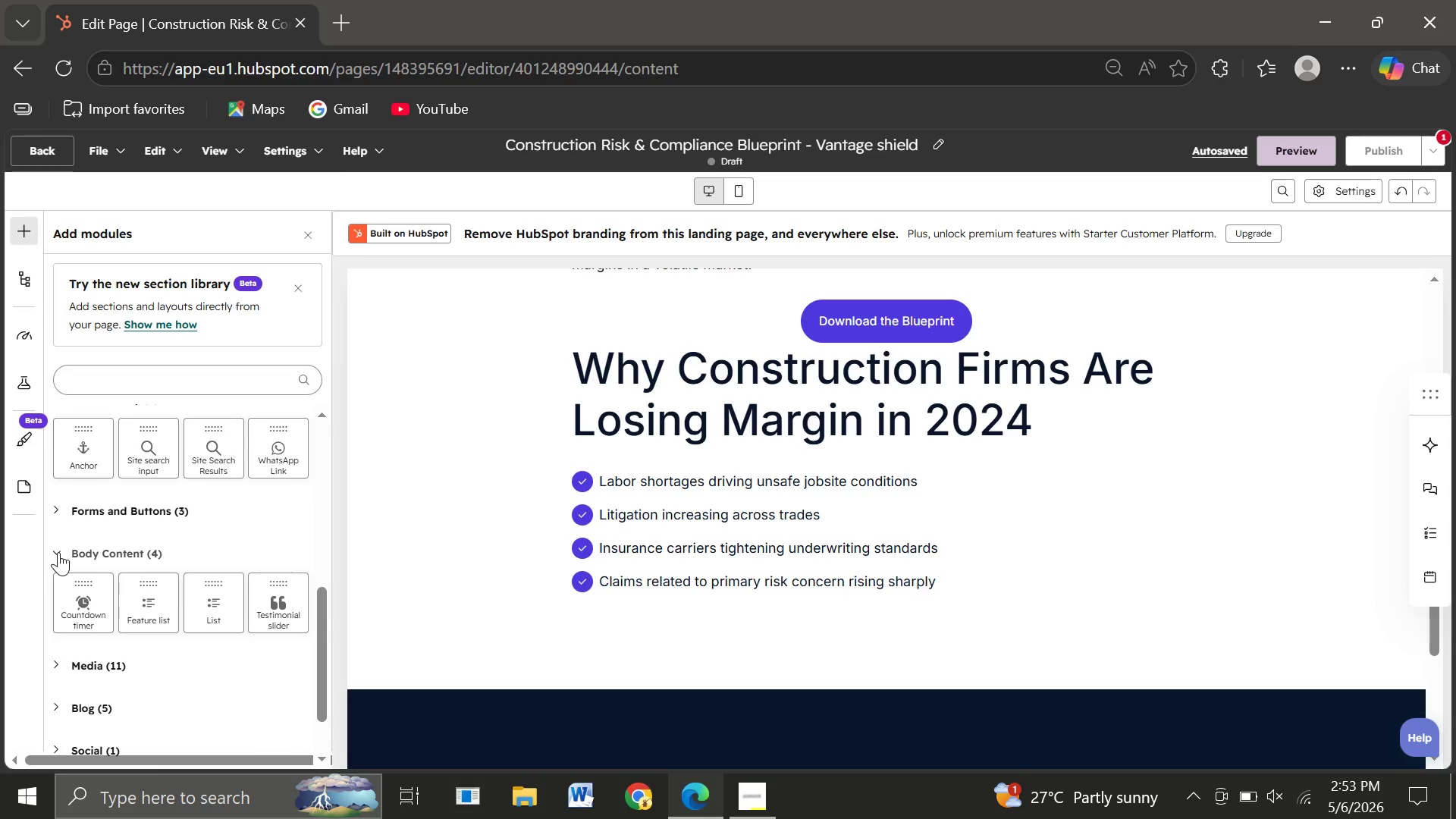 
left_click([58, 552])
 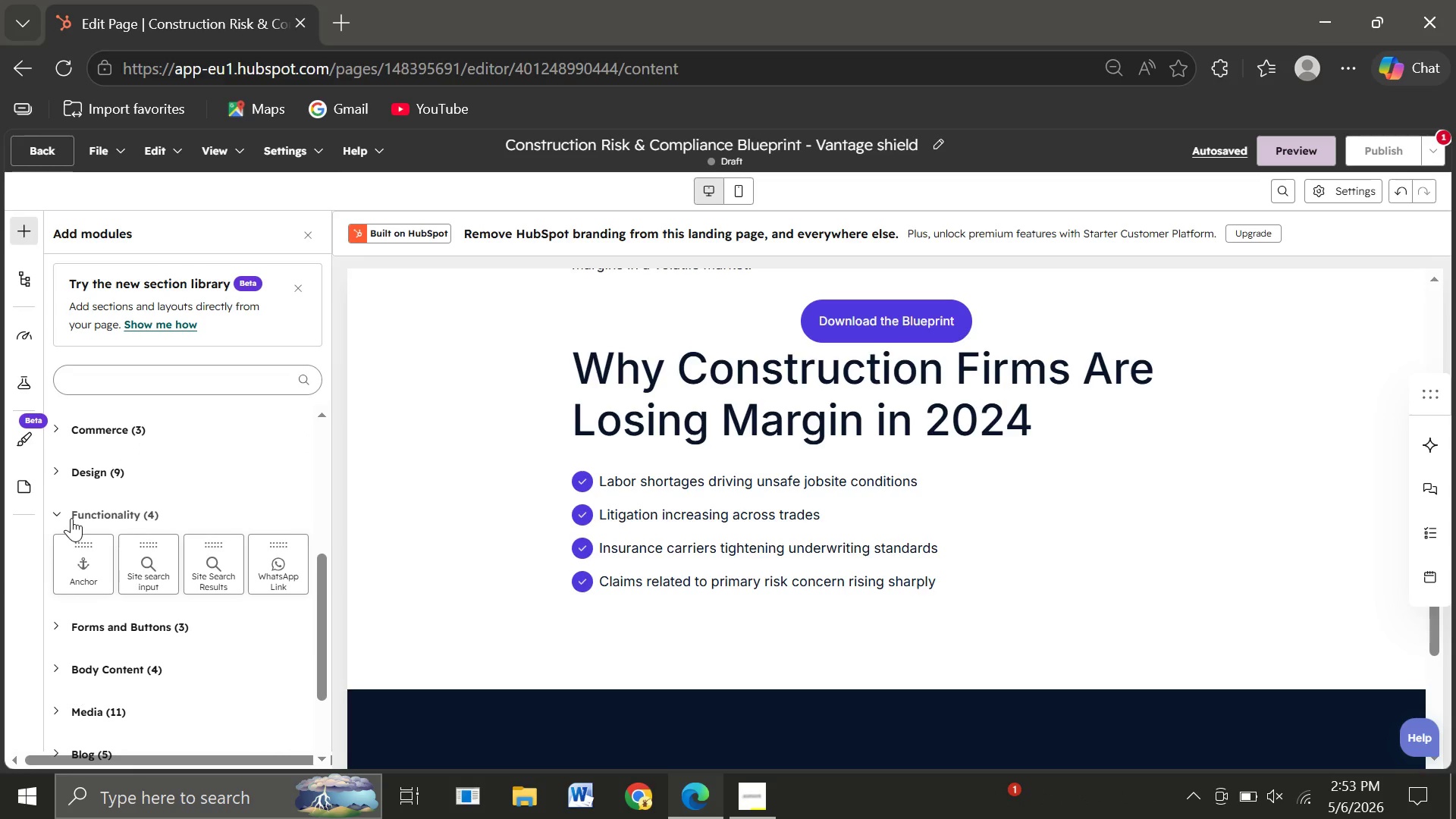 
left_click([61, 518])
 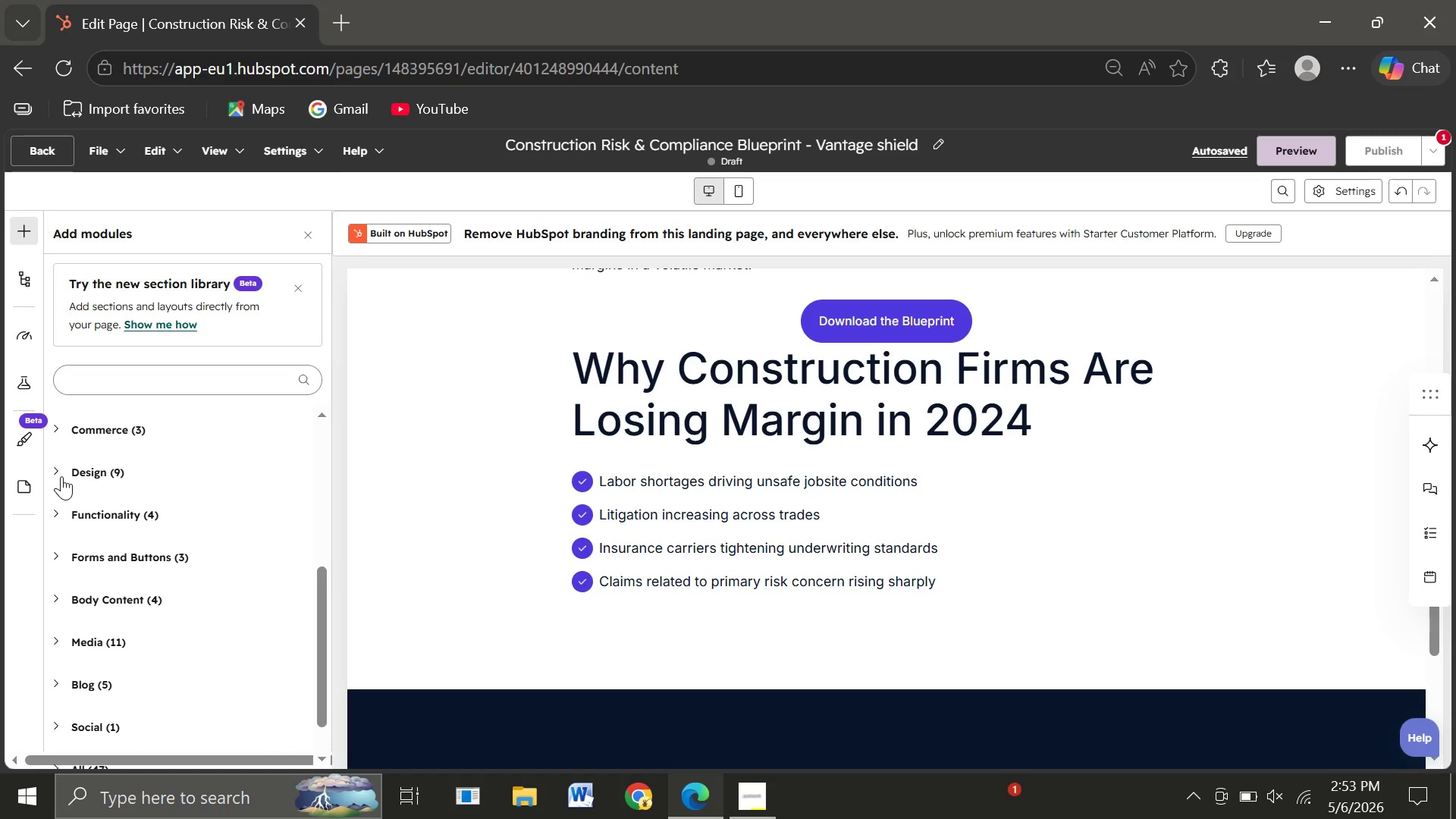 
left_click([61, 476])
 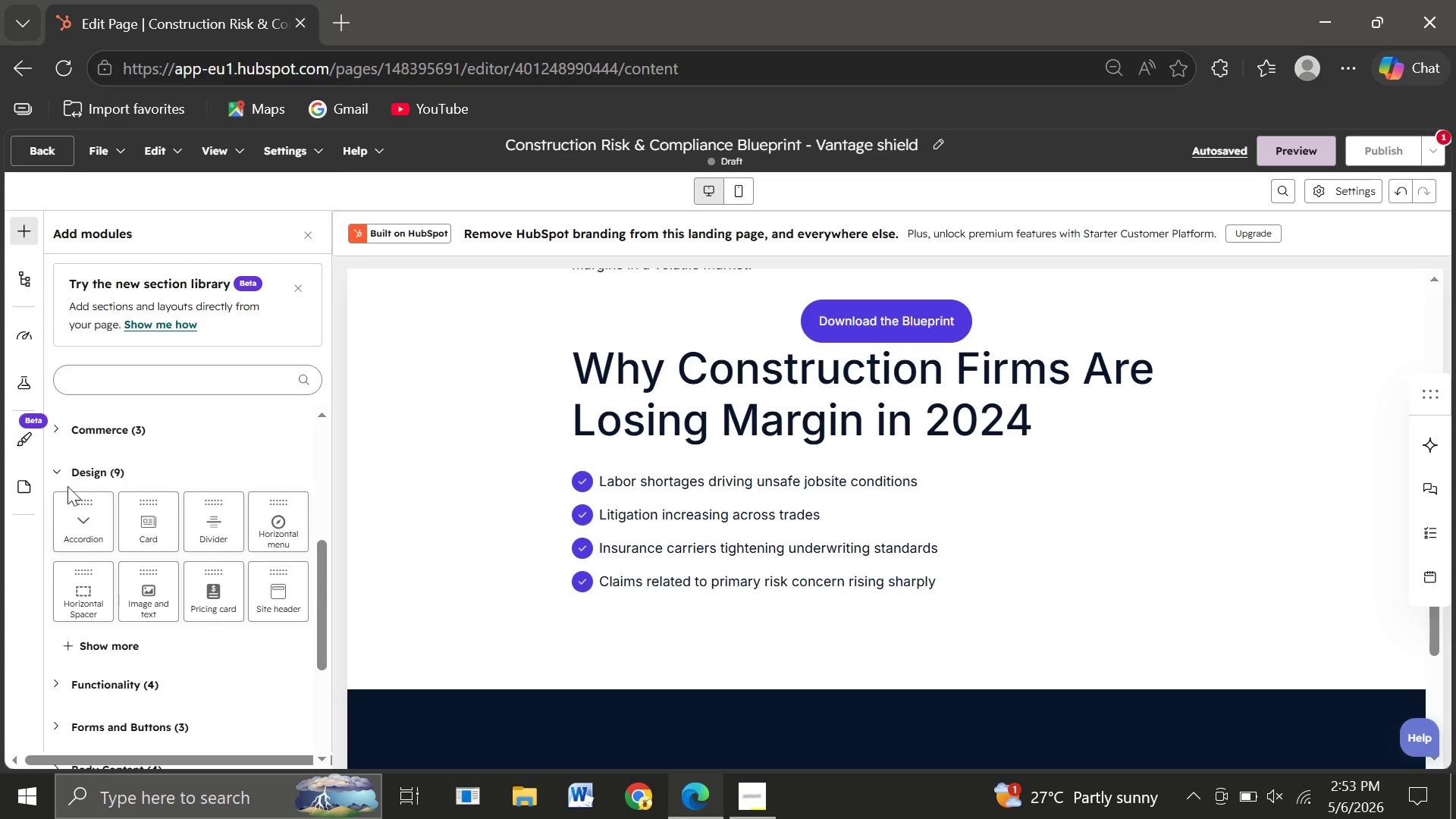 
wait(5.72)
 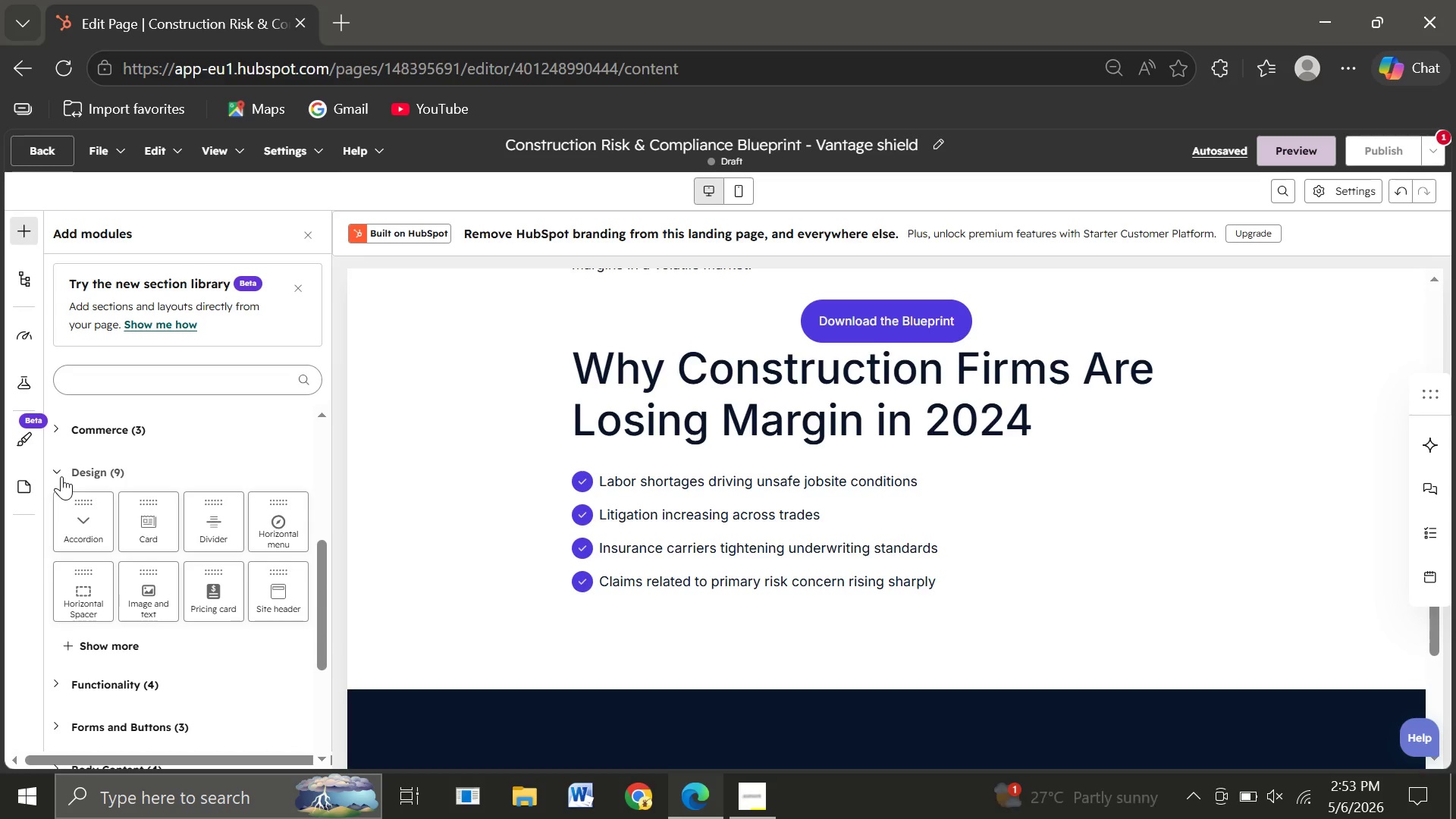 
left_click([60, 475])
 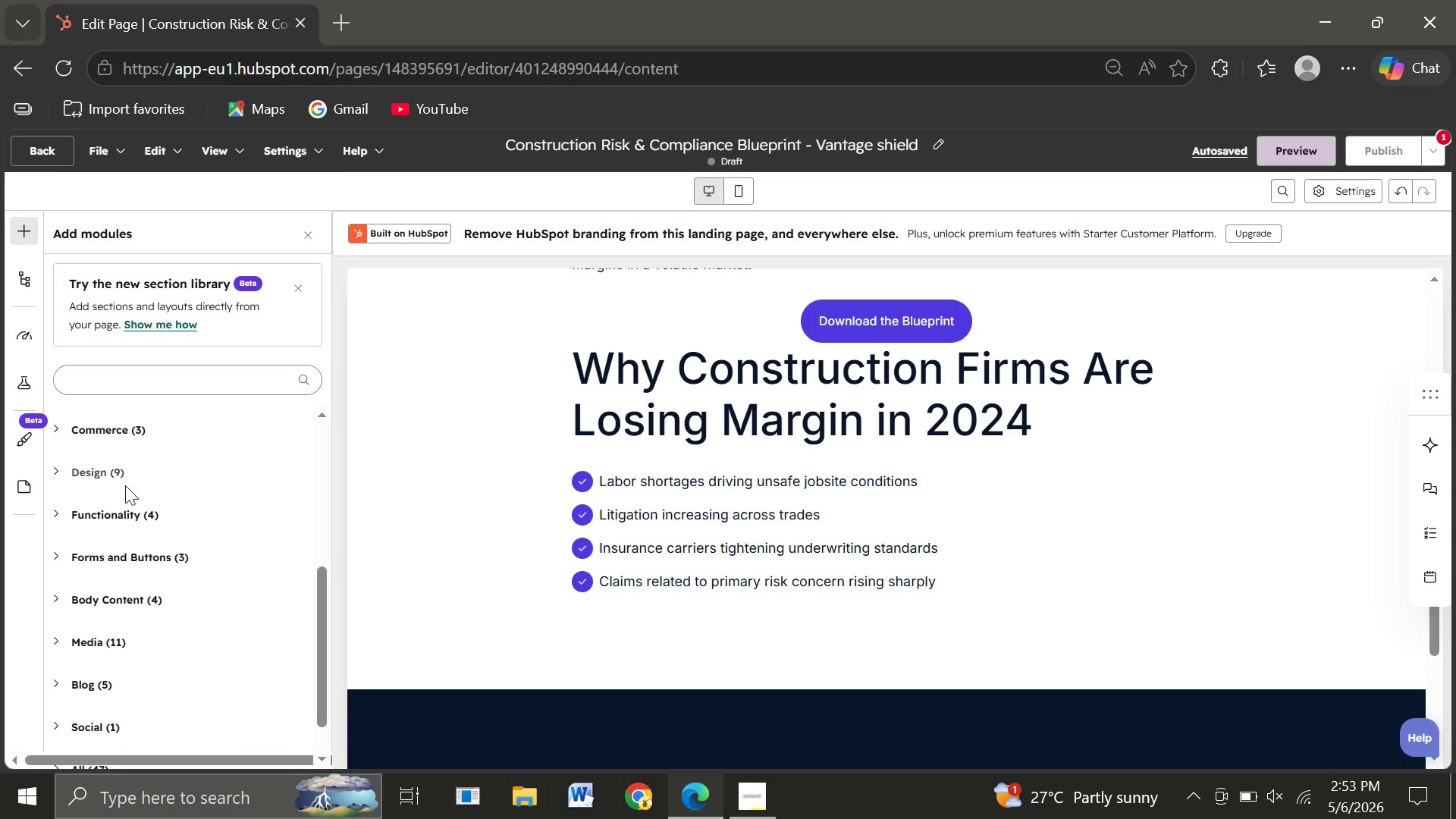 
mouse_move([147, 559])
 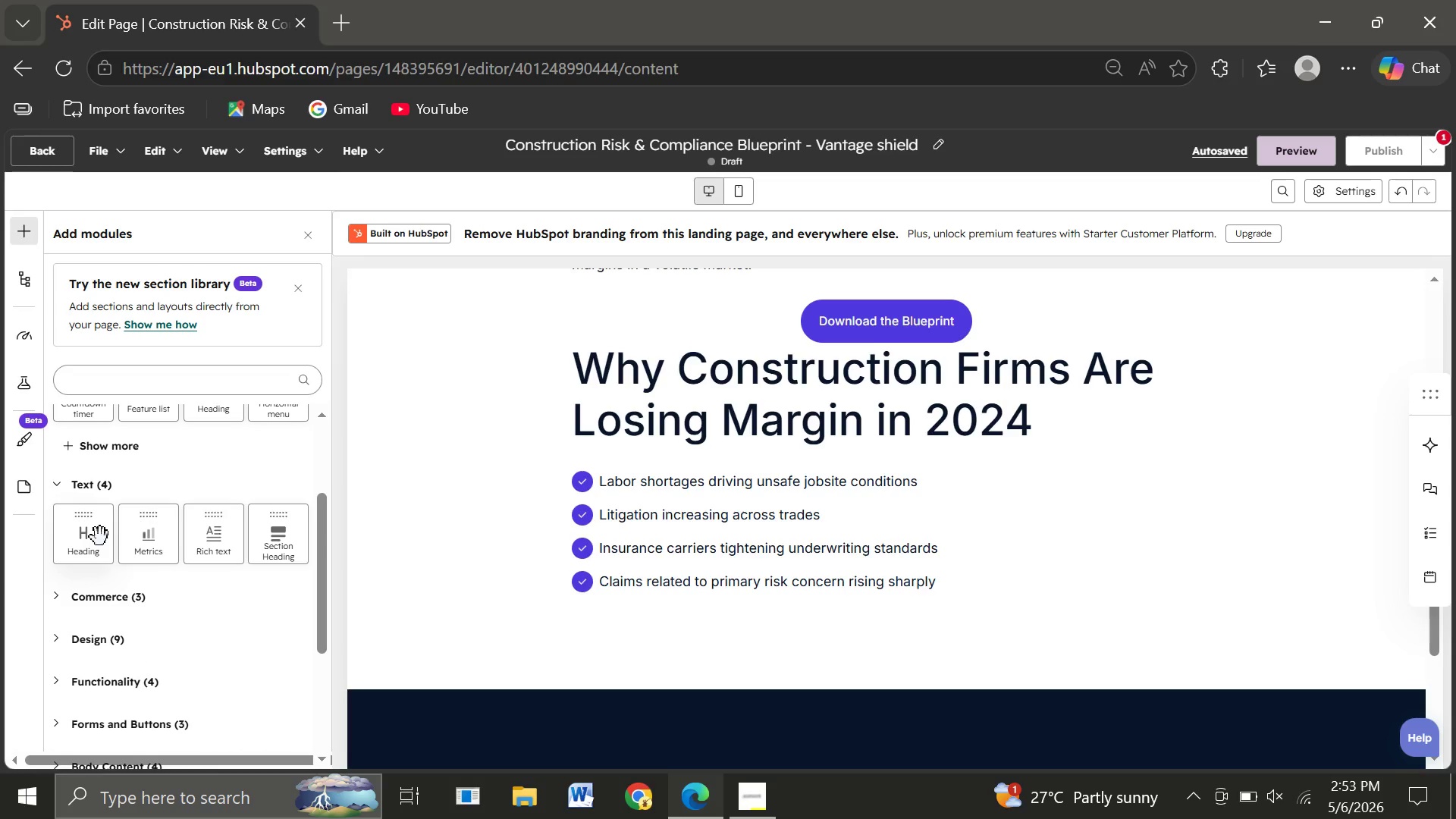 
left_click_drag(start_coordinate=[100, 537], to_coordinate=[745, 583])
 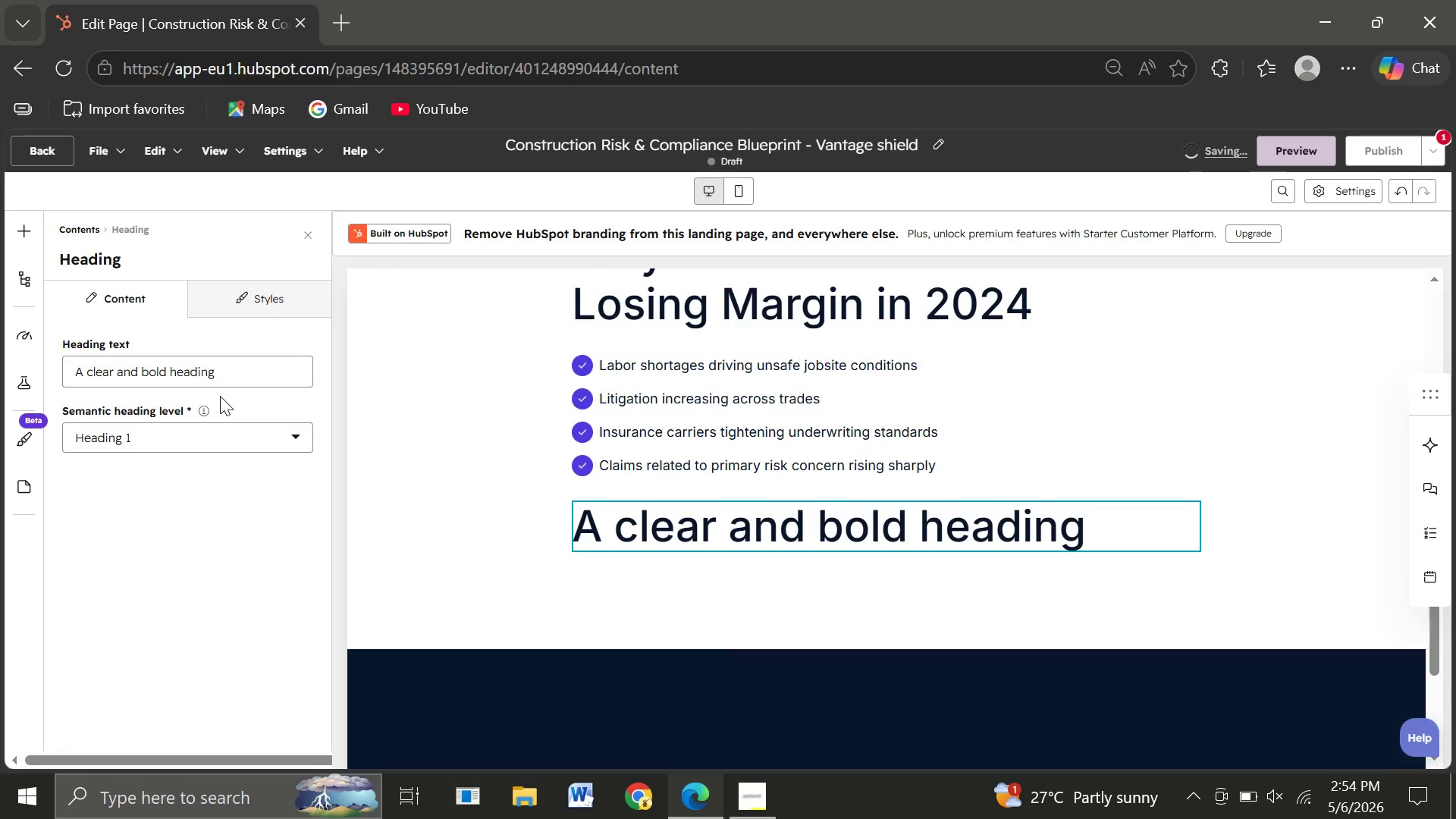 
left_click_drag(start_coordinate=[222, 367], to_coordinate=[33, 365])
 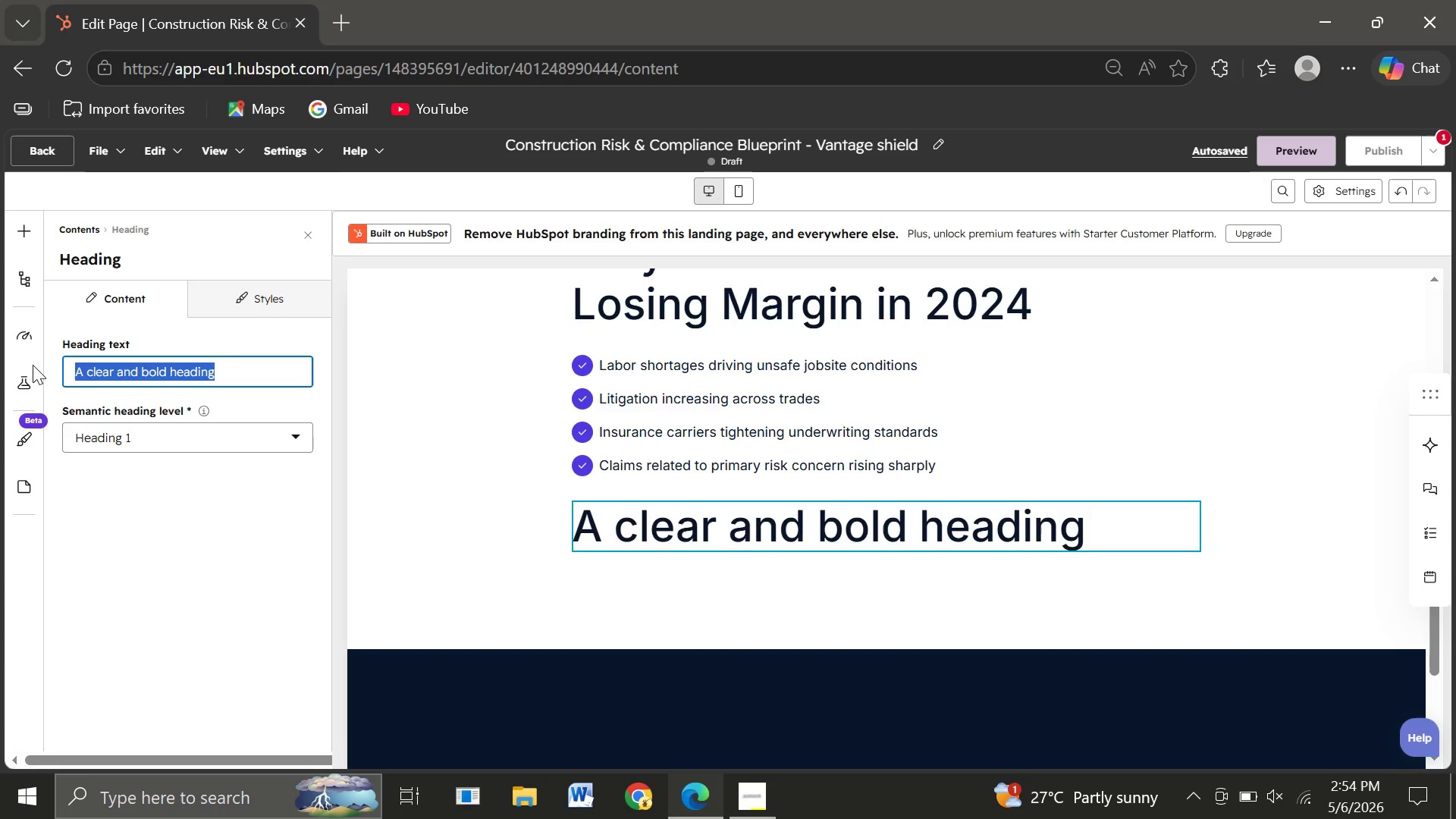 
wait(6.0)
 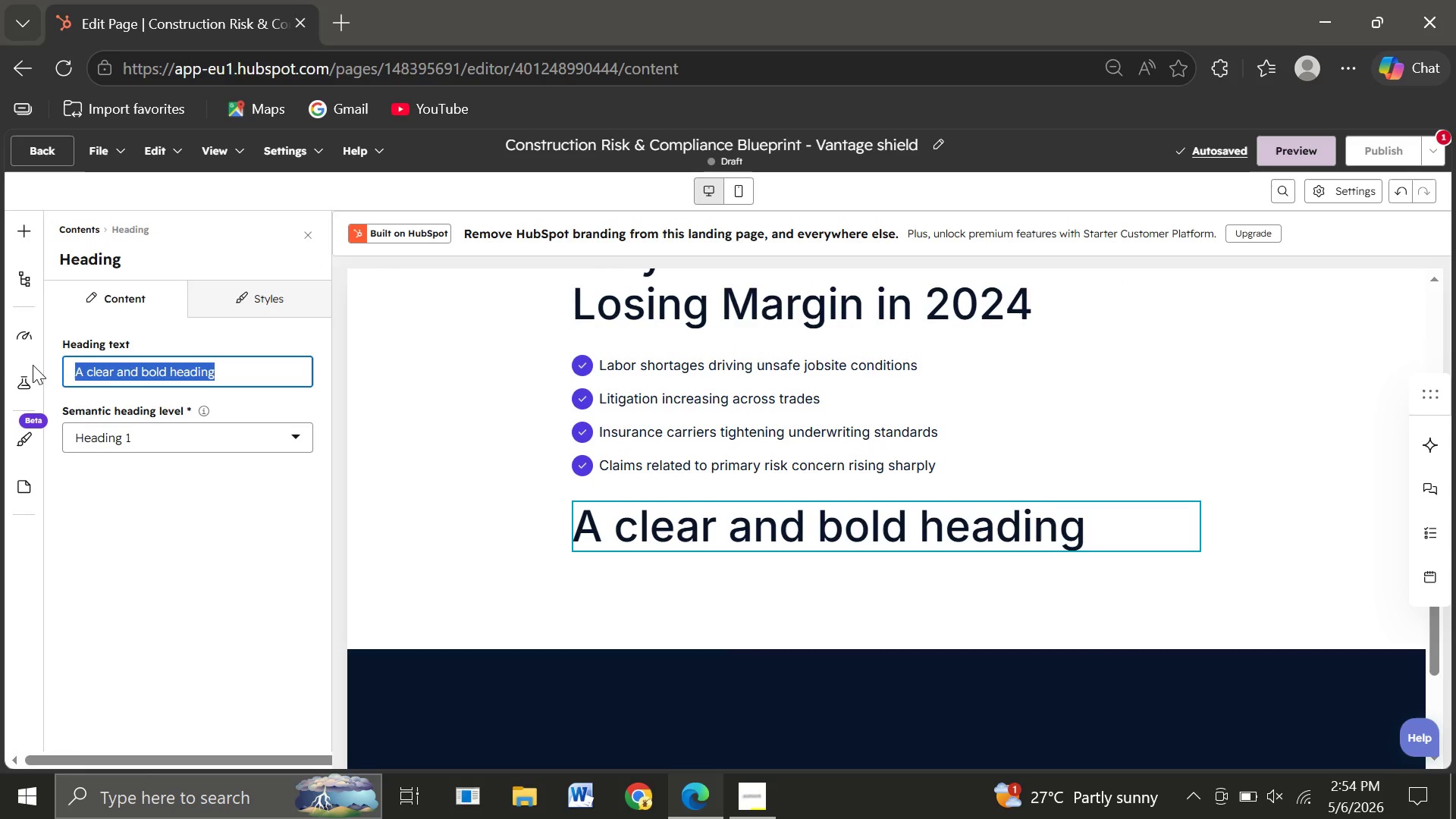 
type(What You'll Learn)
 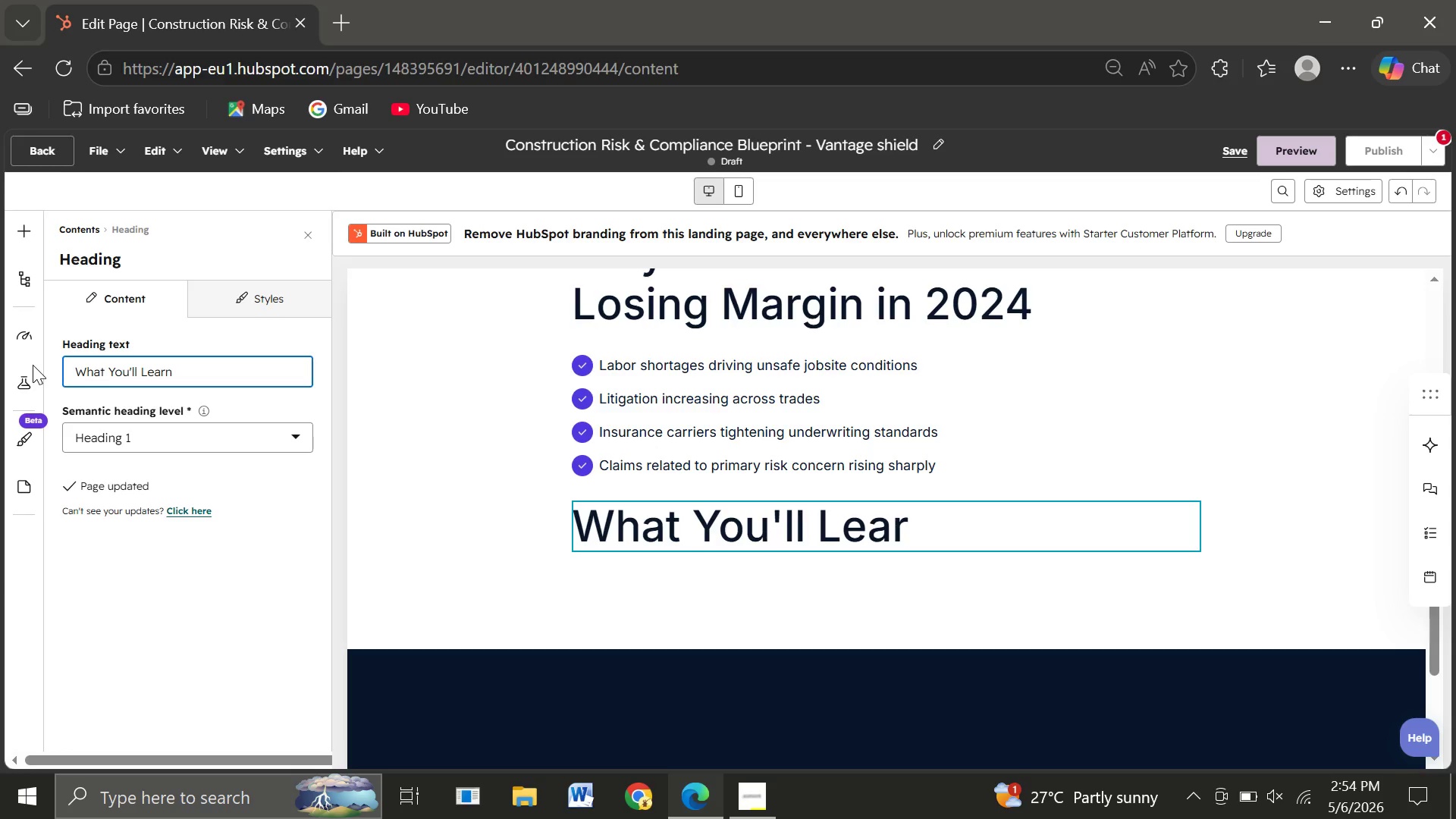 
wait(6.64)
 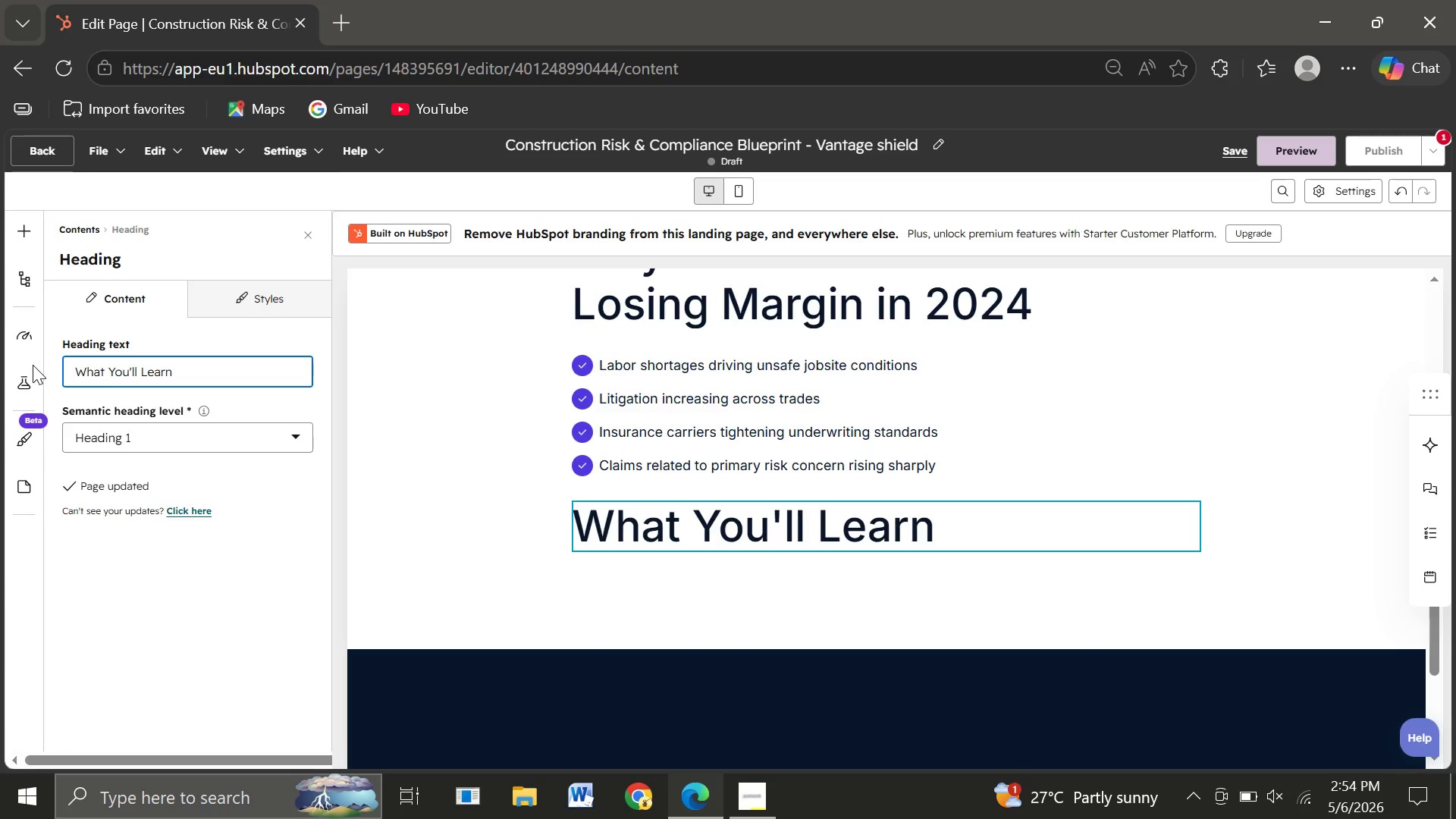 
left_click([24, 230])
 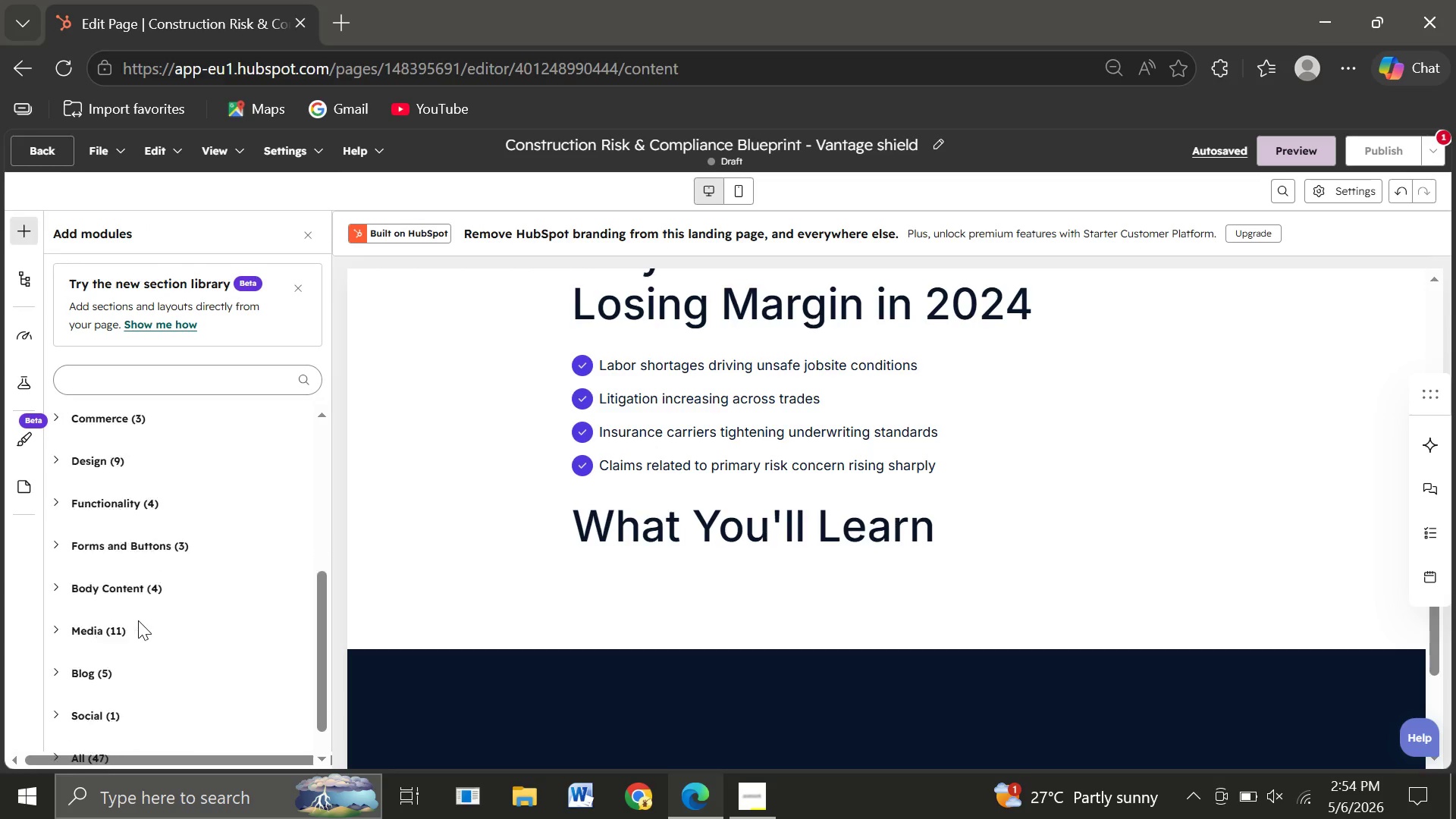 
wait(8.25)
 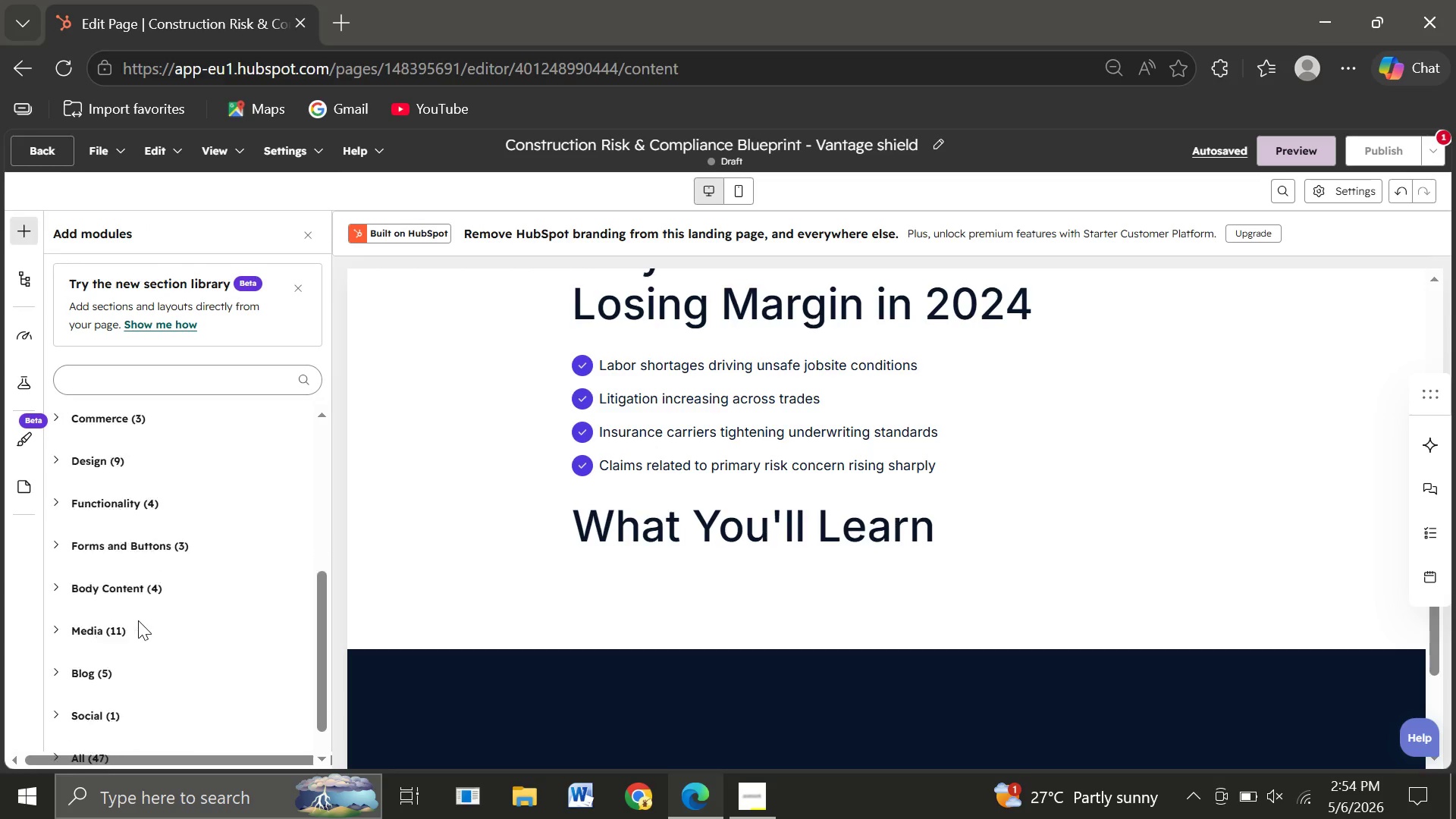 
left_click([58, 453])
 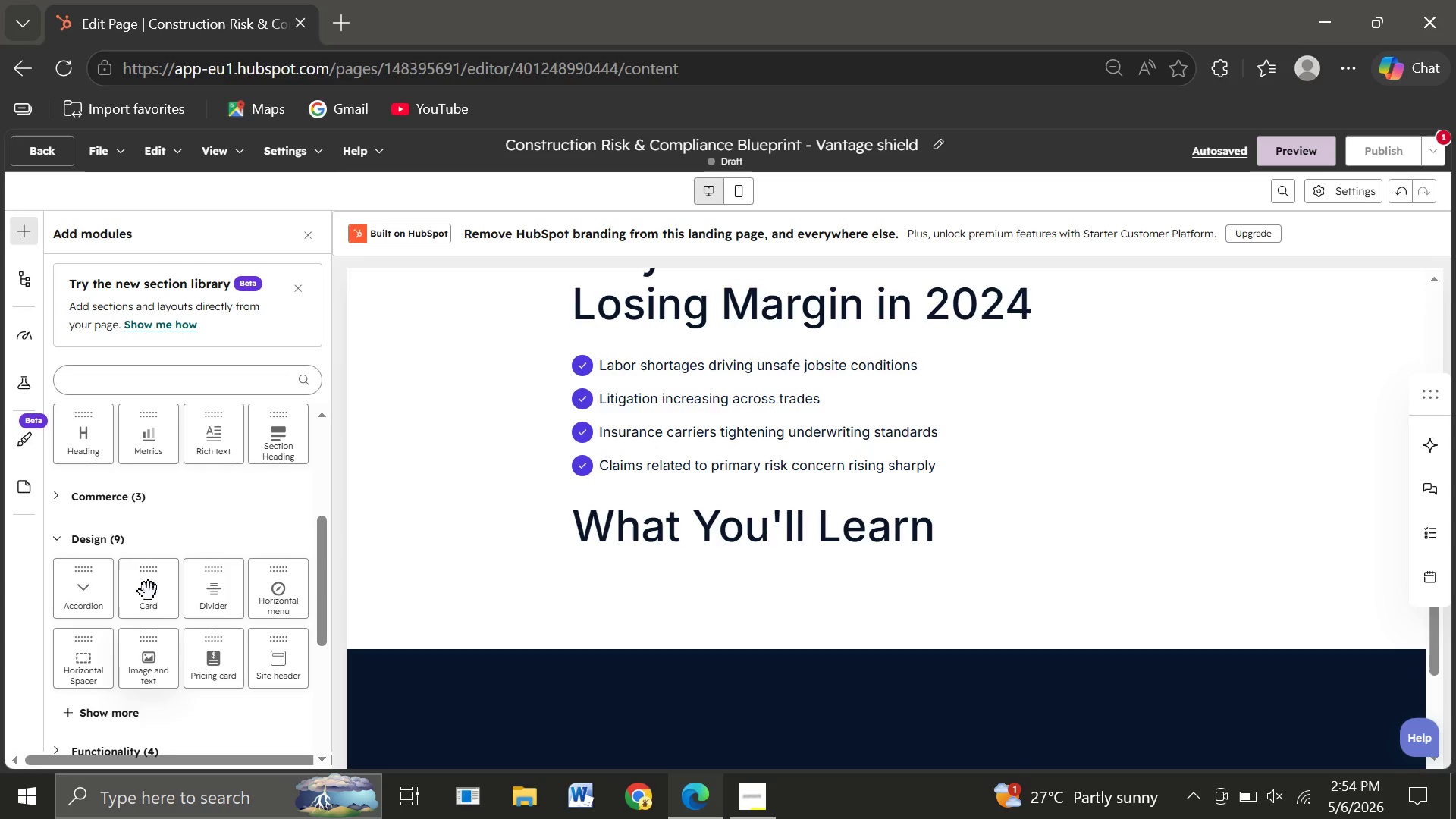 
wait(5.67)
 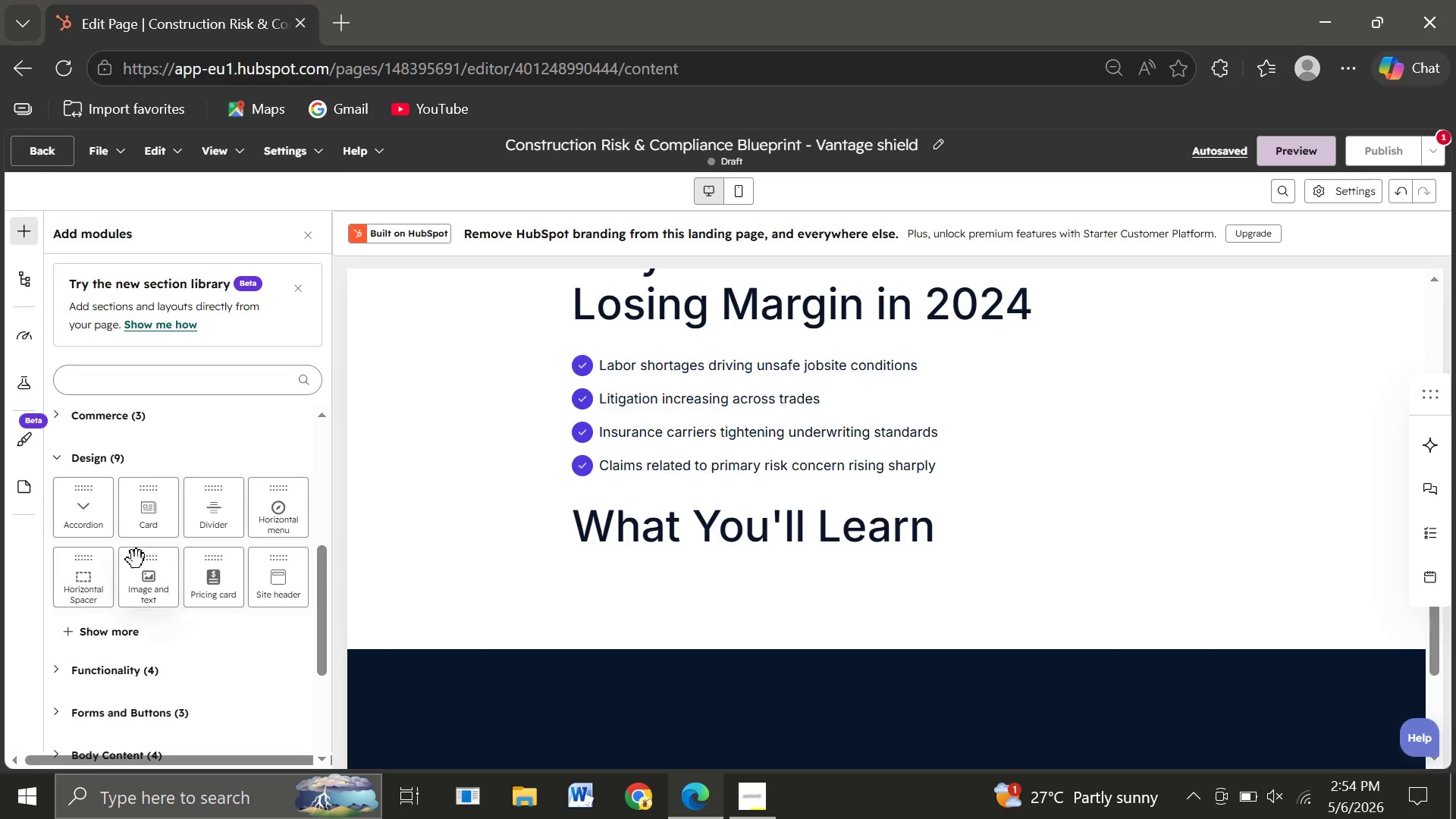 
mouse_move([98, 569])
 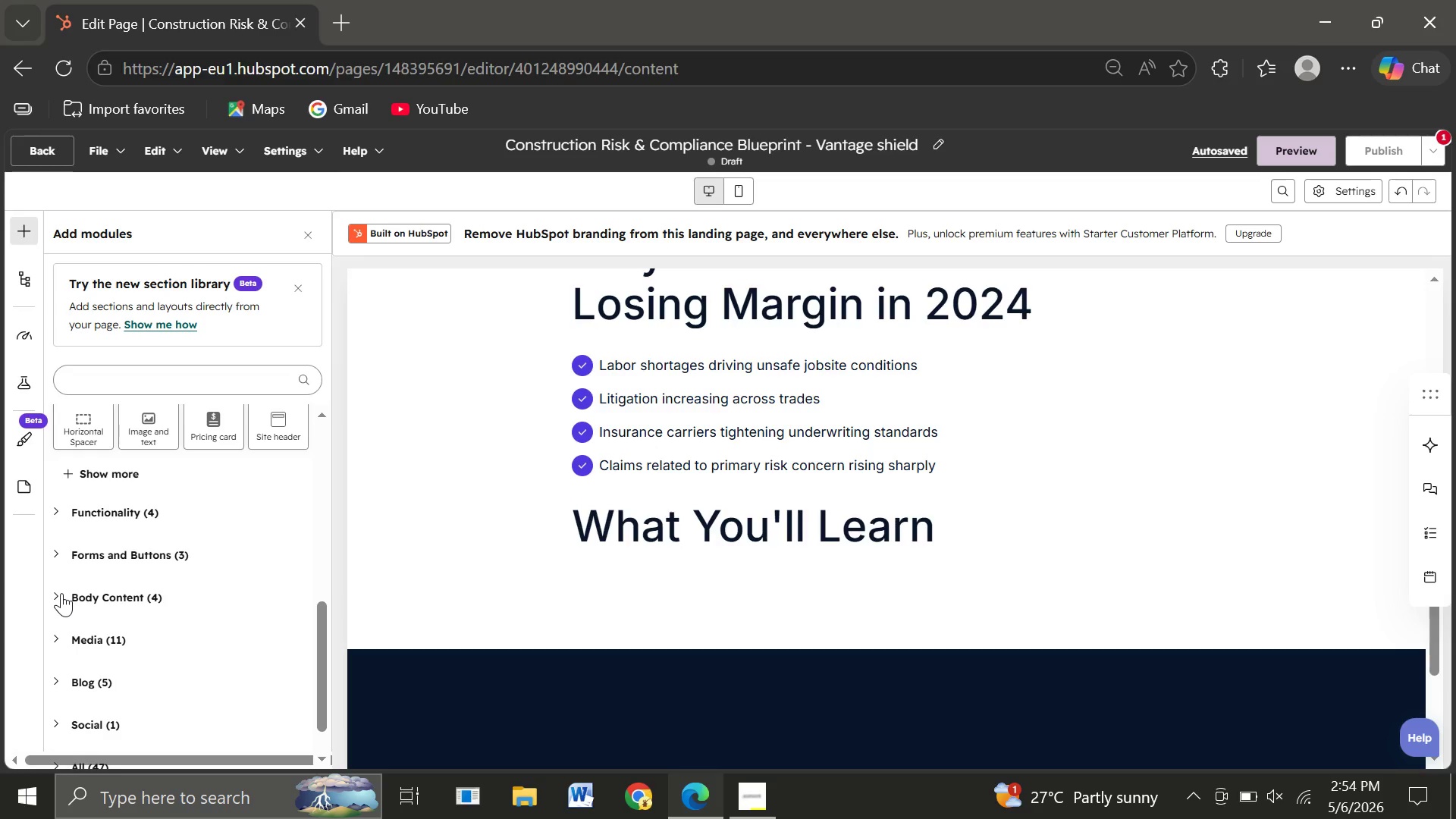 
left_click([61, 593])
 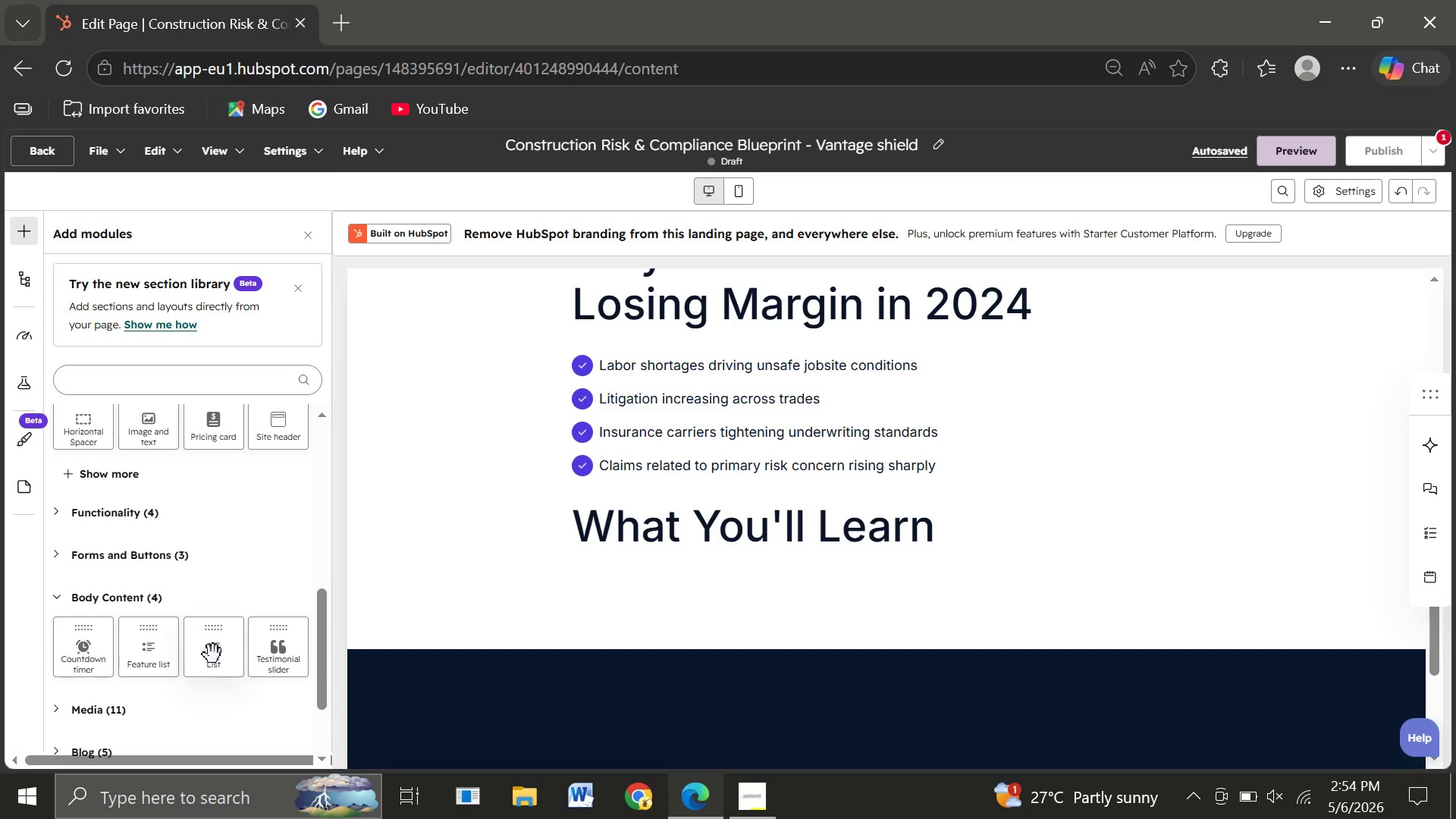 
left_click_drag(start_coordinate=[213, 654], to_coordinate=[707, 577])
 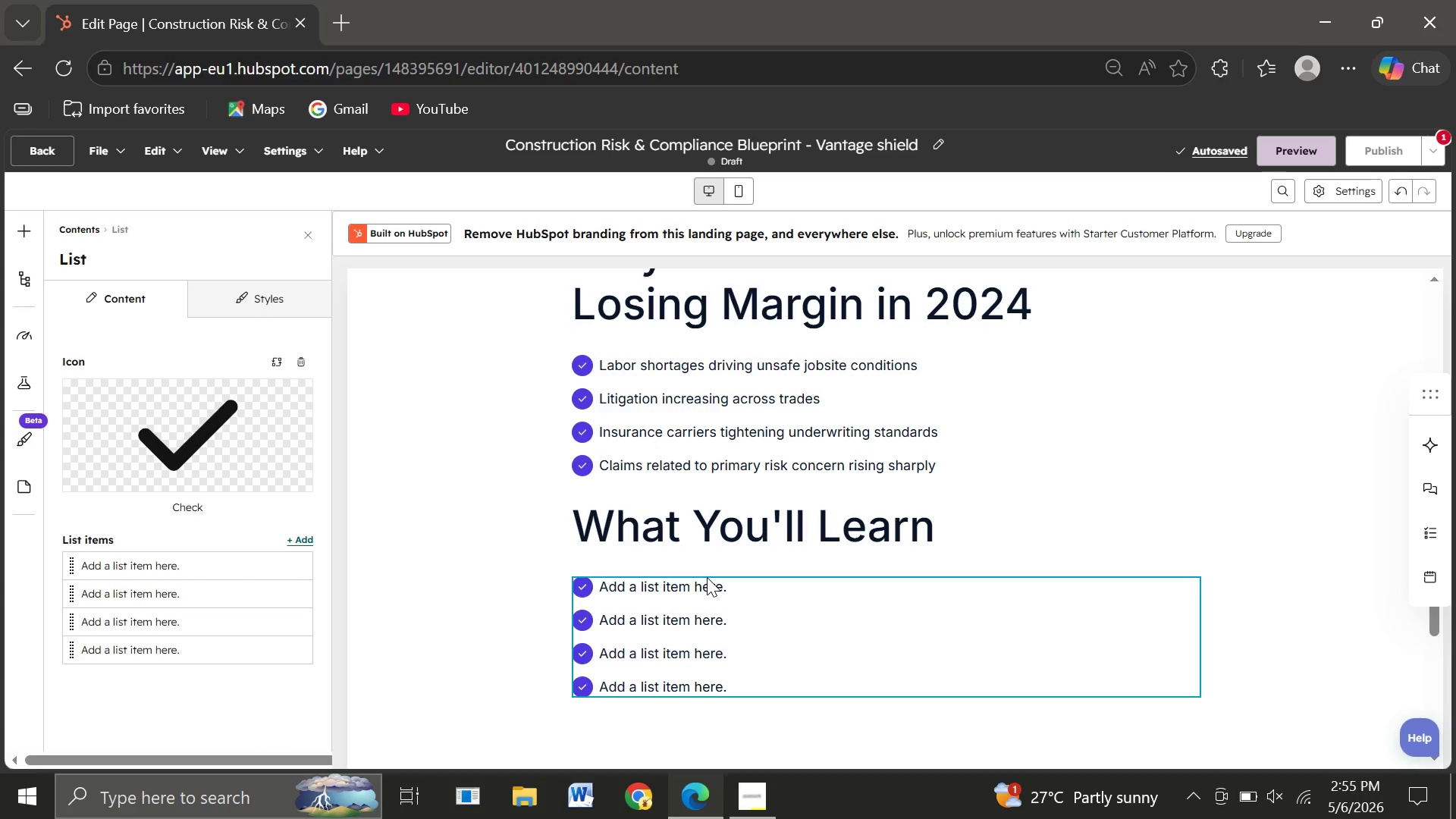 
wait(12.59)
 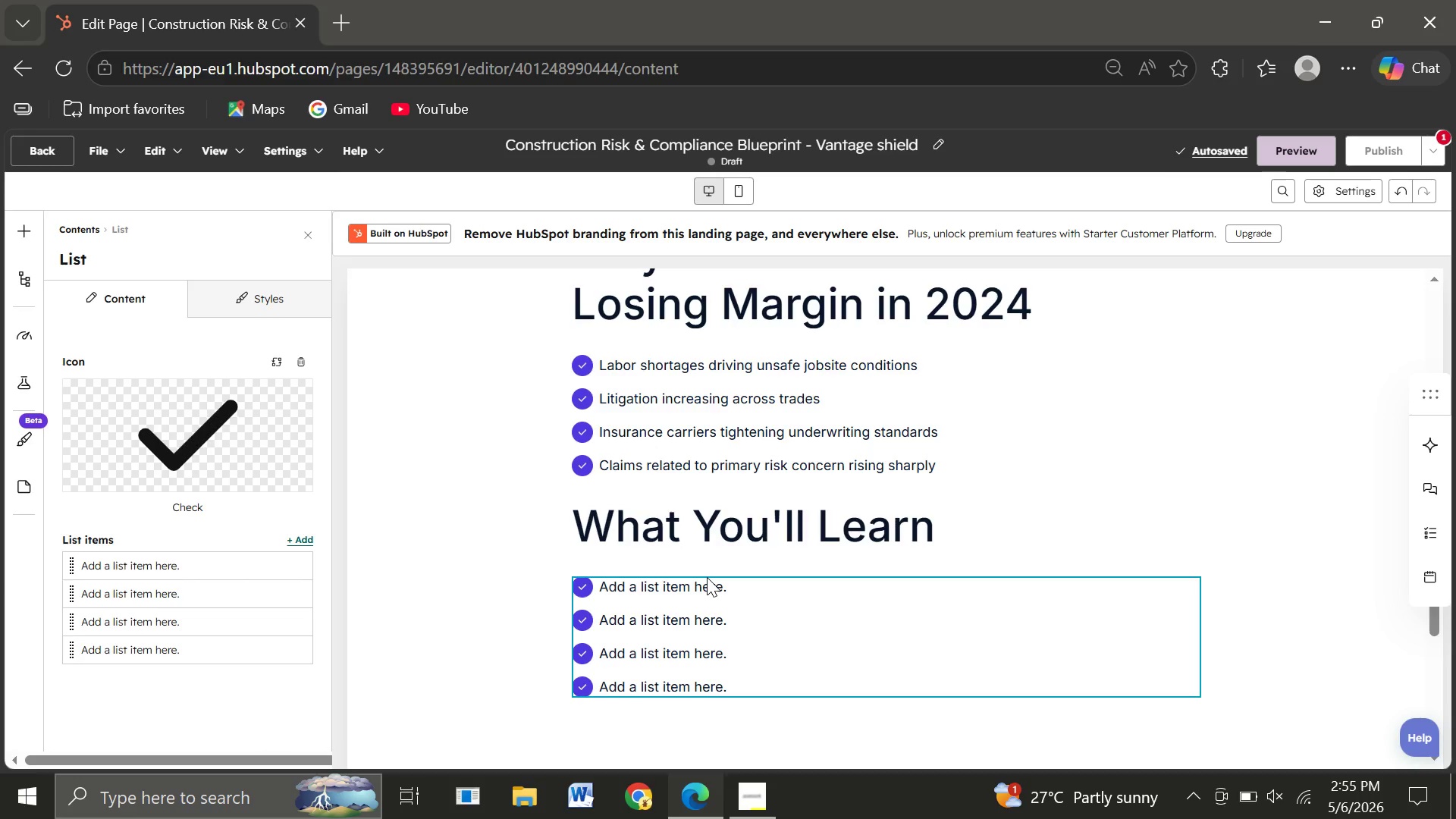 
left_click([190, 560])
 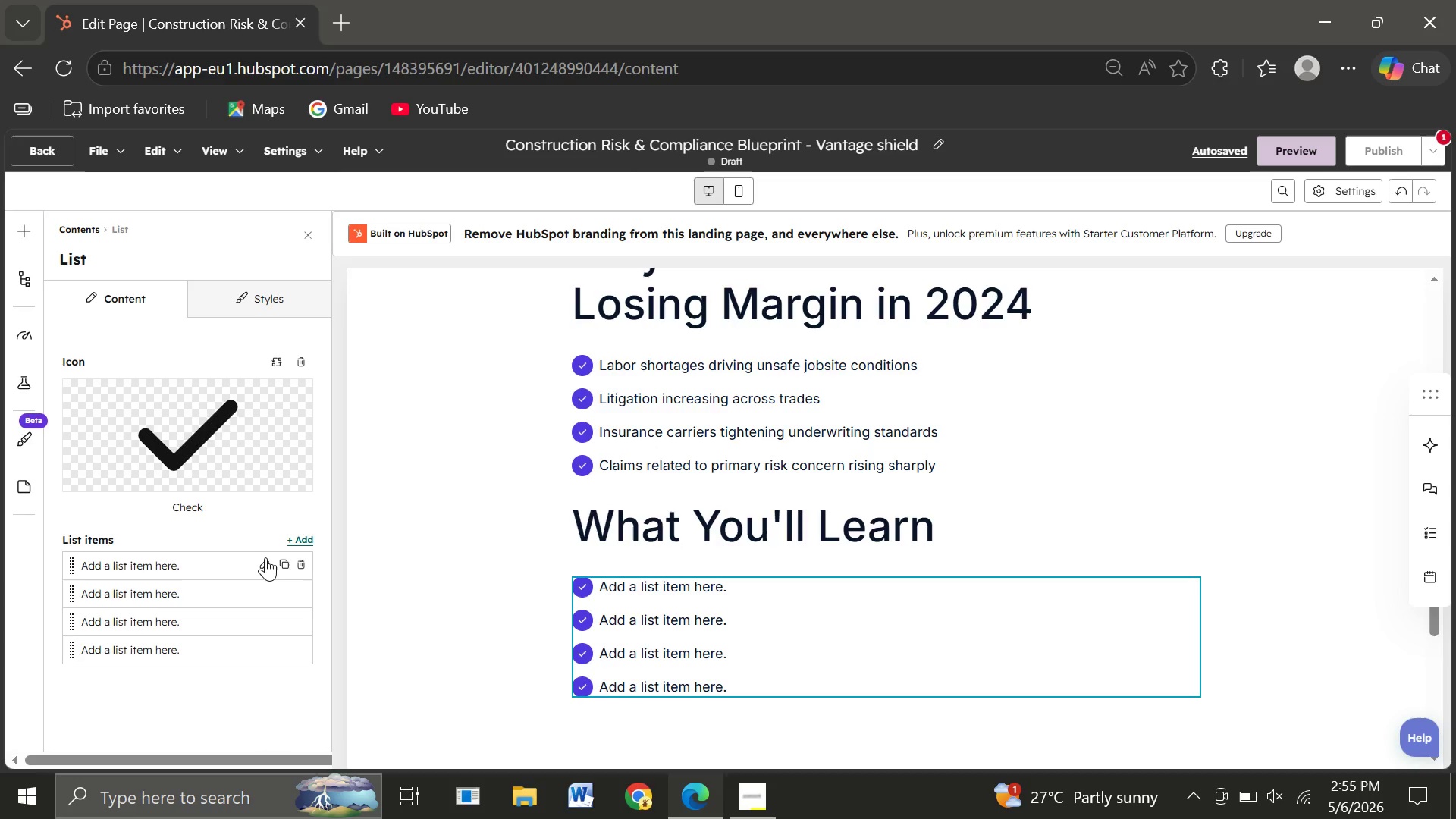 